 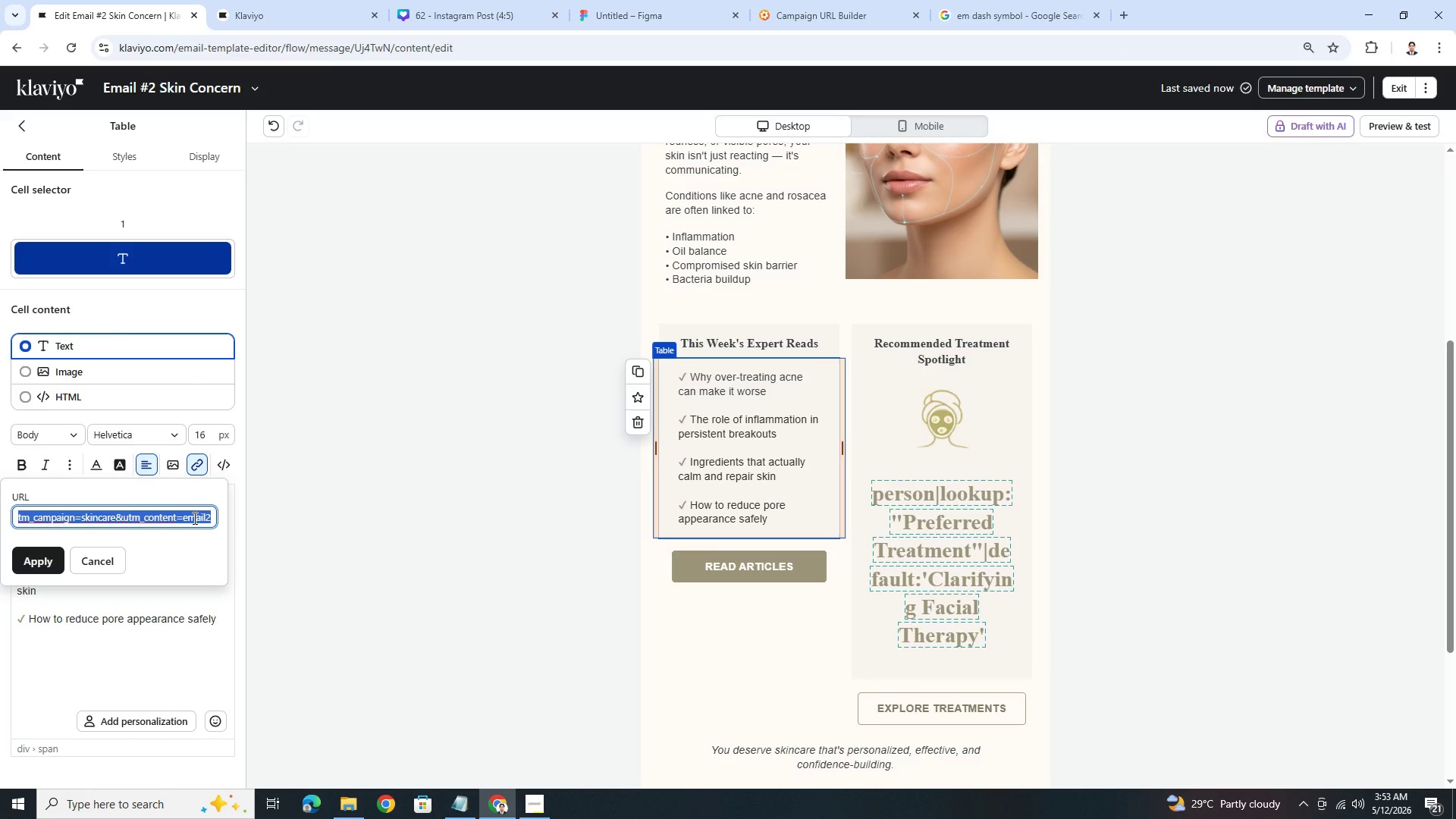 
left_click_drag(start_coordinate=[108, 519], to_coordinate=[24, 521])
 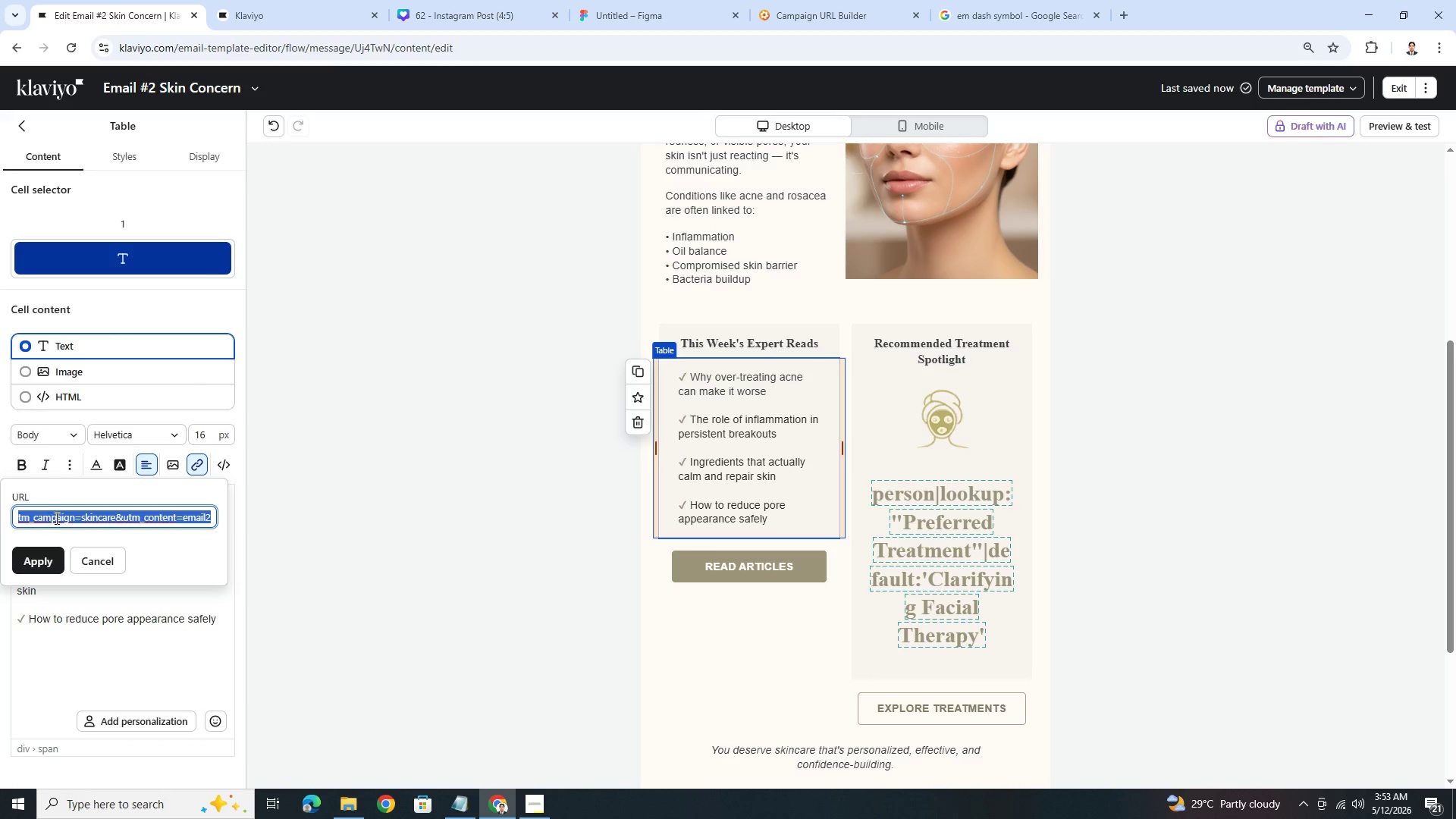 
left_click([58, 517])
 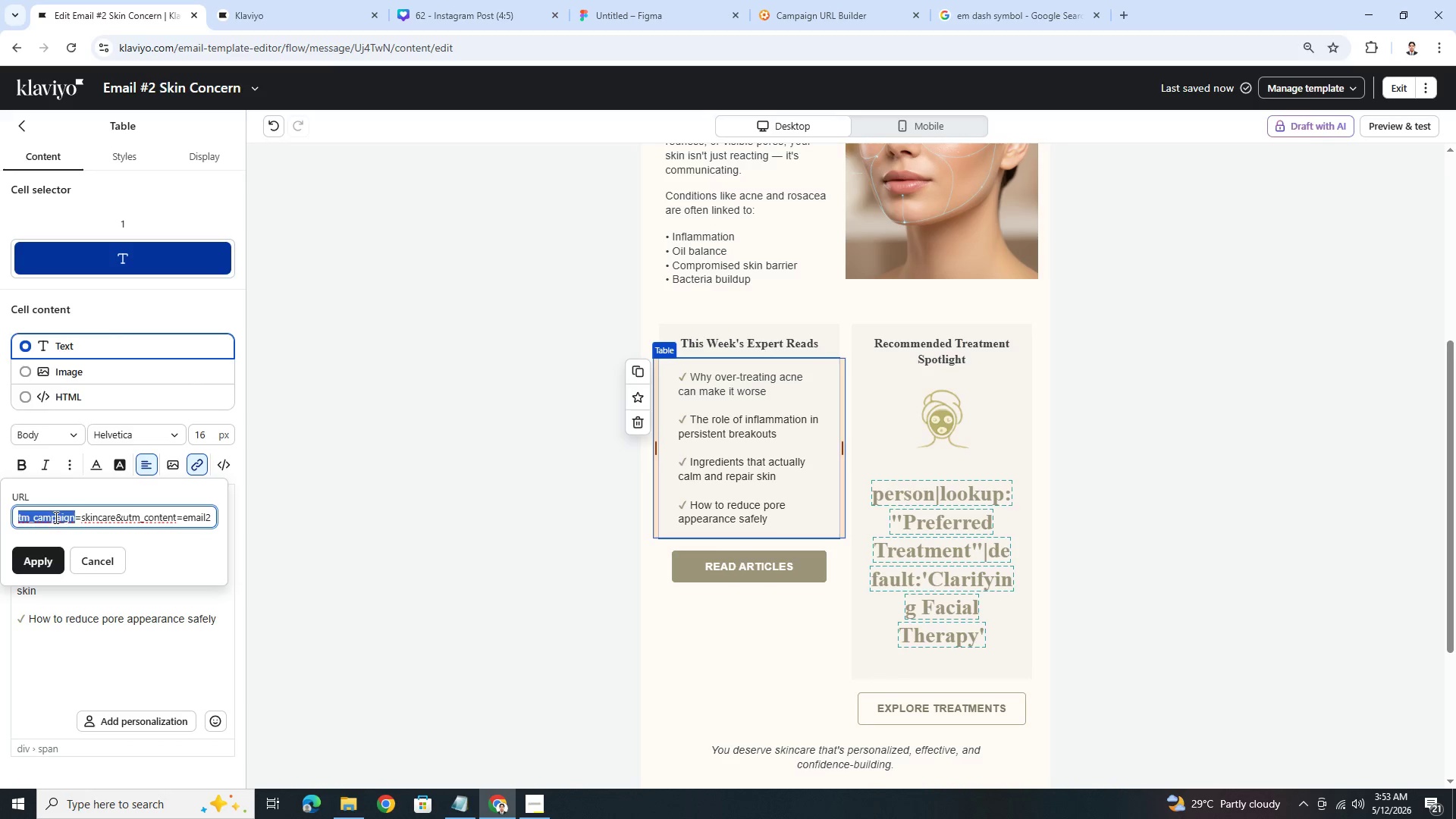 
left_click_drag(start_coordinate=[57, 517], to_coordinate=[32, 519])
 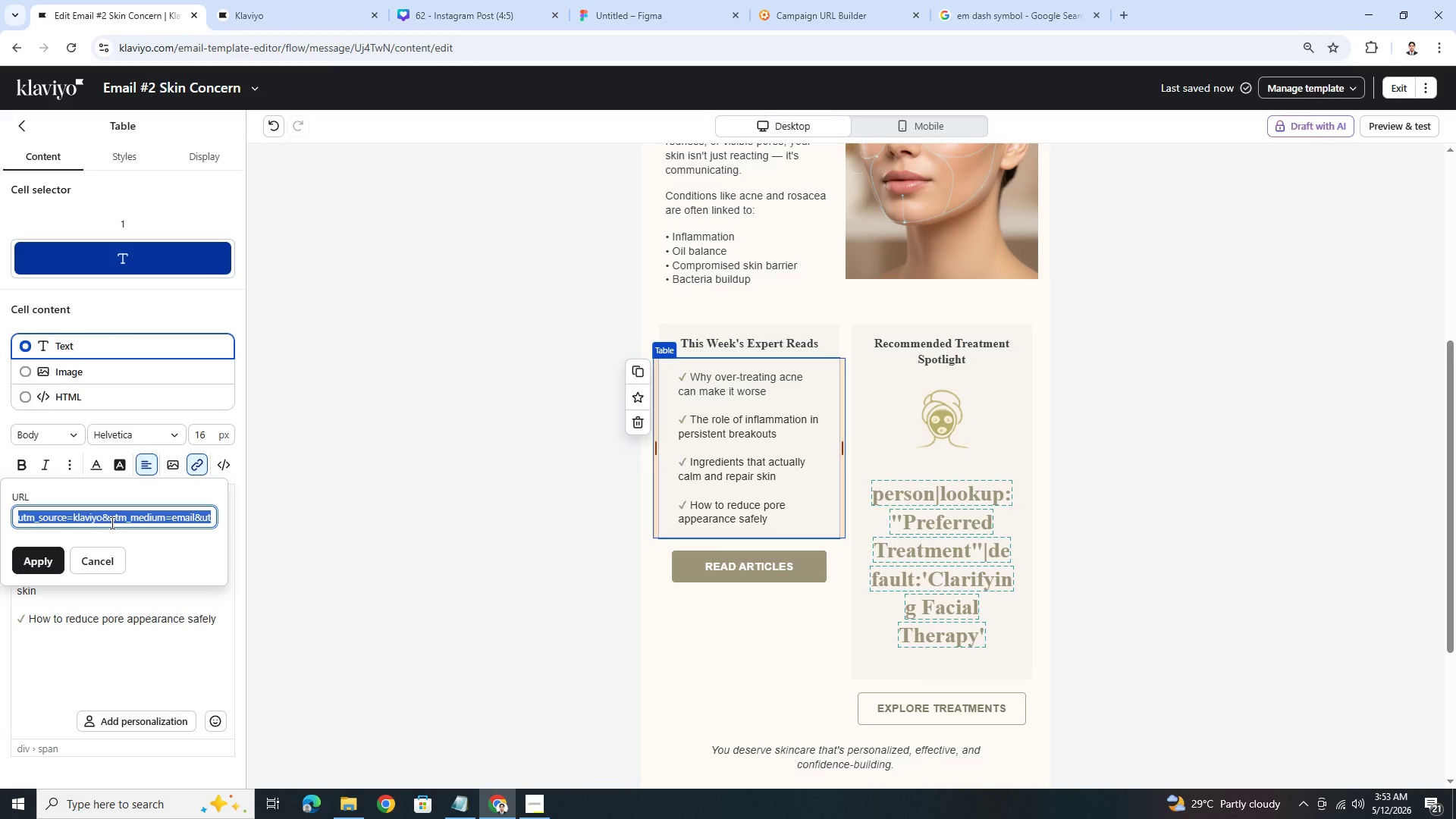 
left_click([90, 519])
 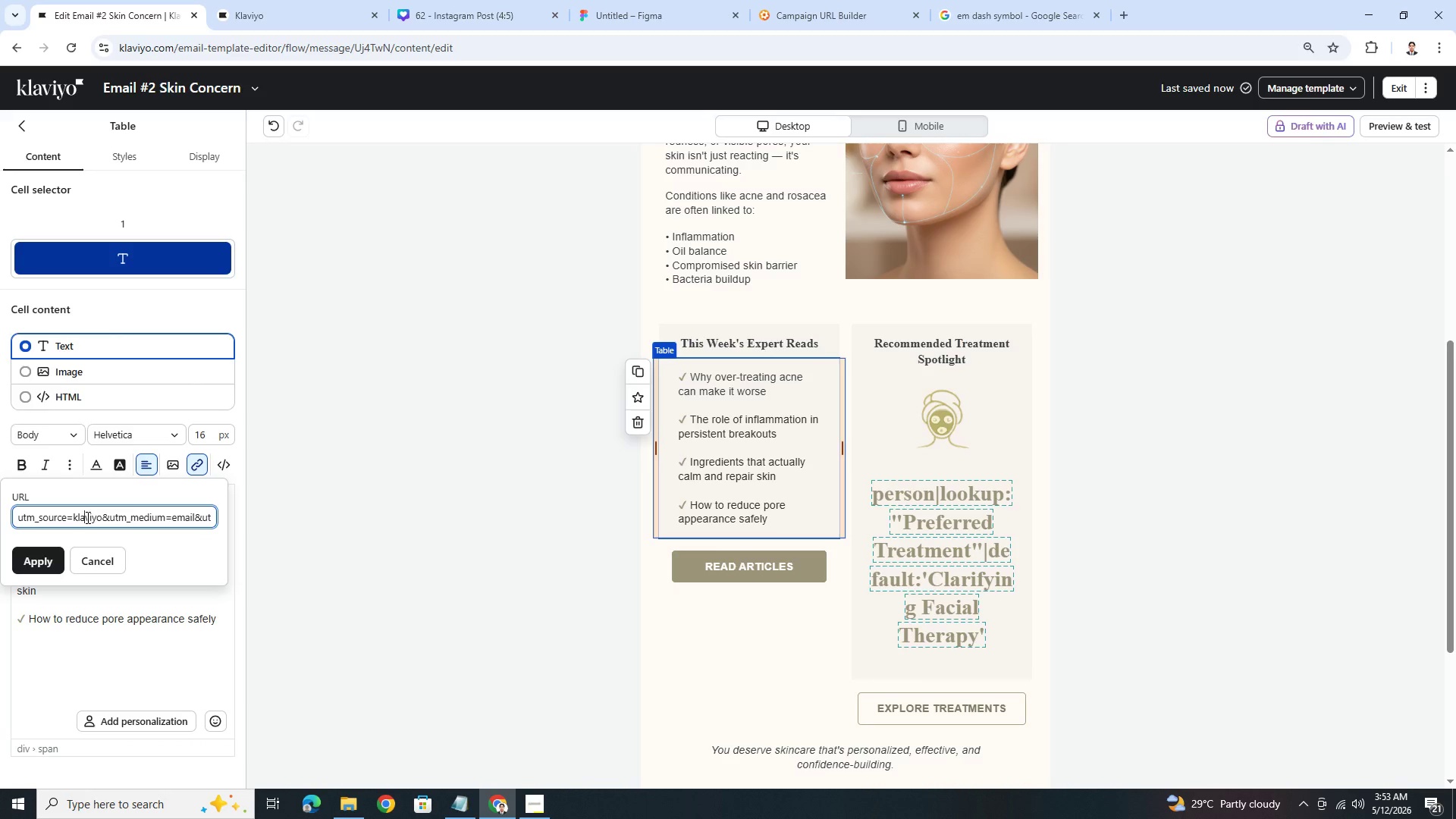 
left_click_drag(start_coordinate=[86, 517], to_coordinate=[35, 519])
 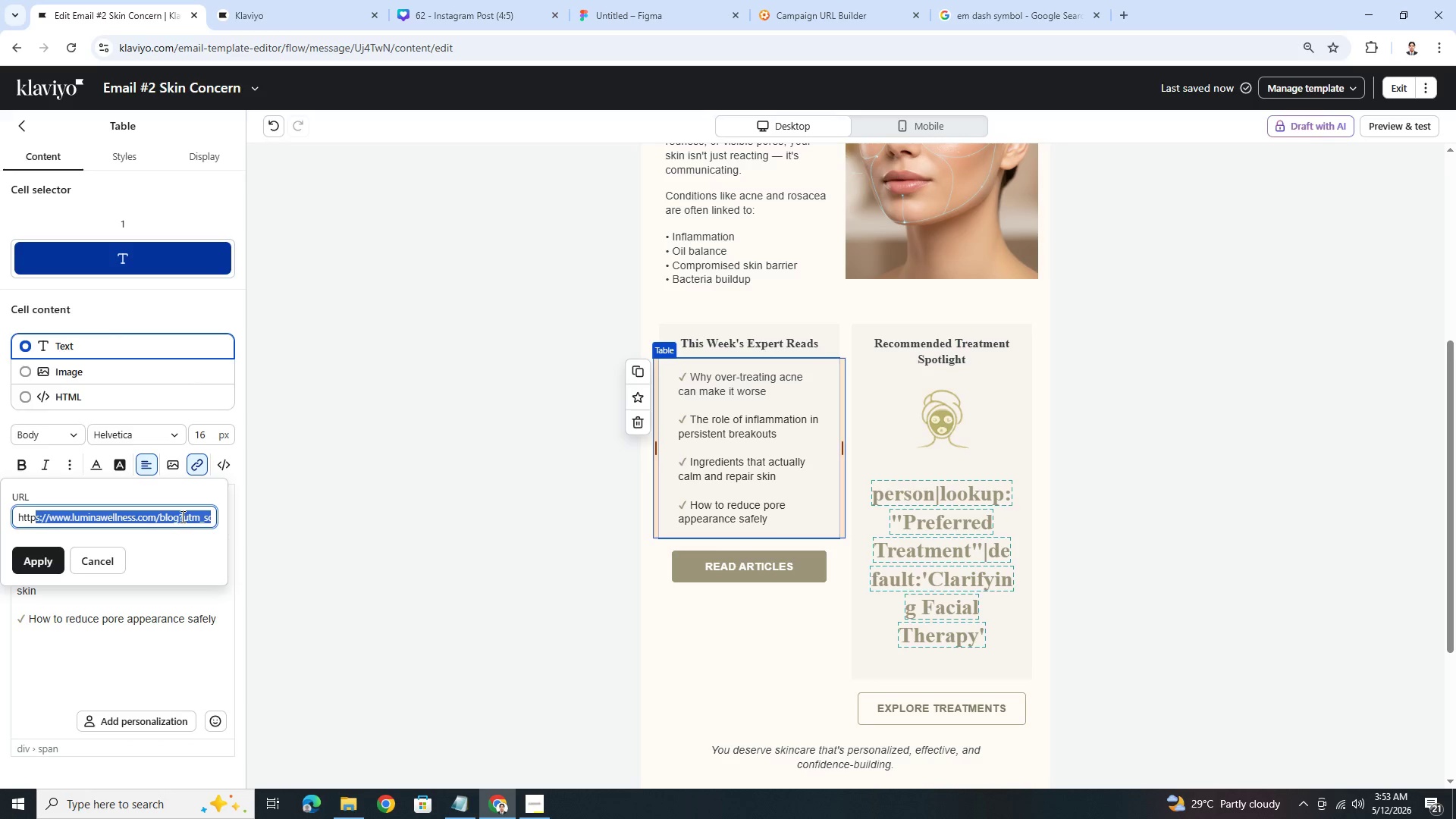 
left_click([180, 516])
 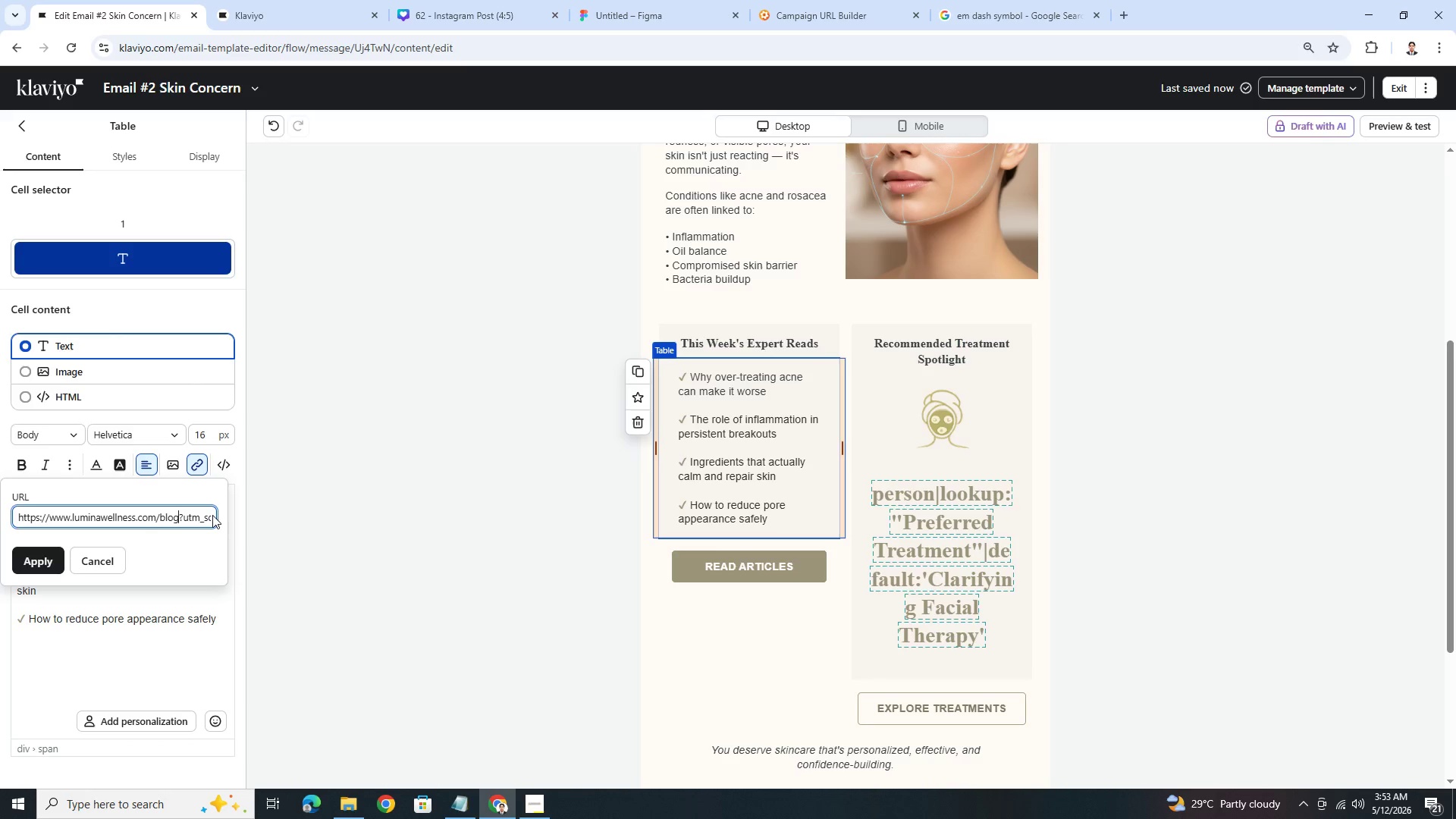 
type(/acne)
 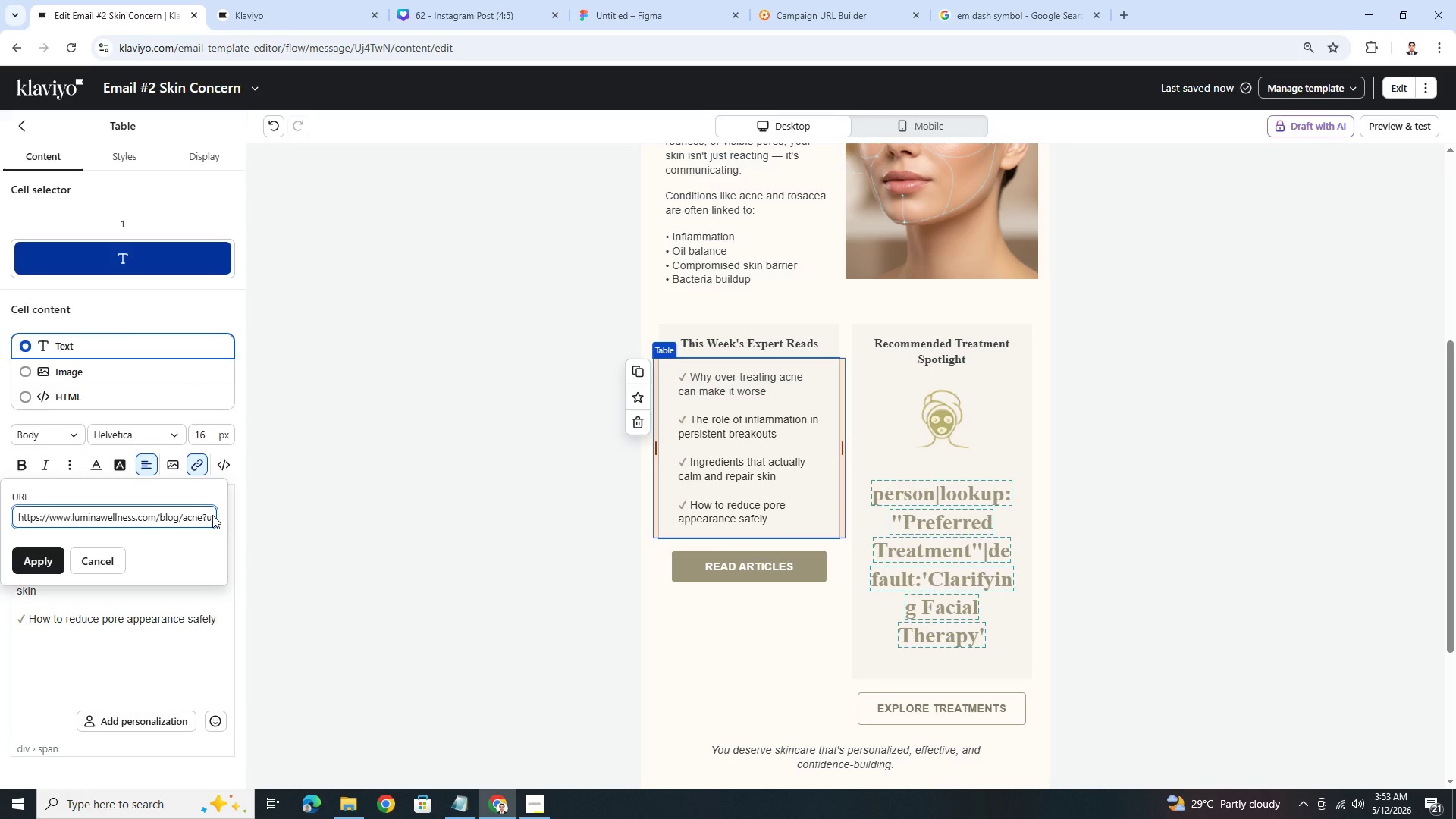 
hold_key(key=ControlLeft, duration=0.53)
 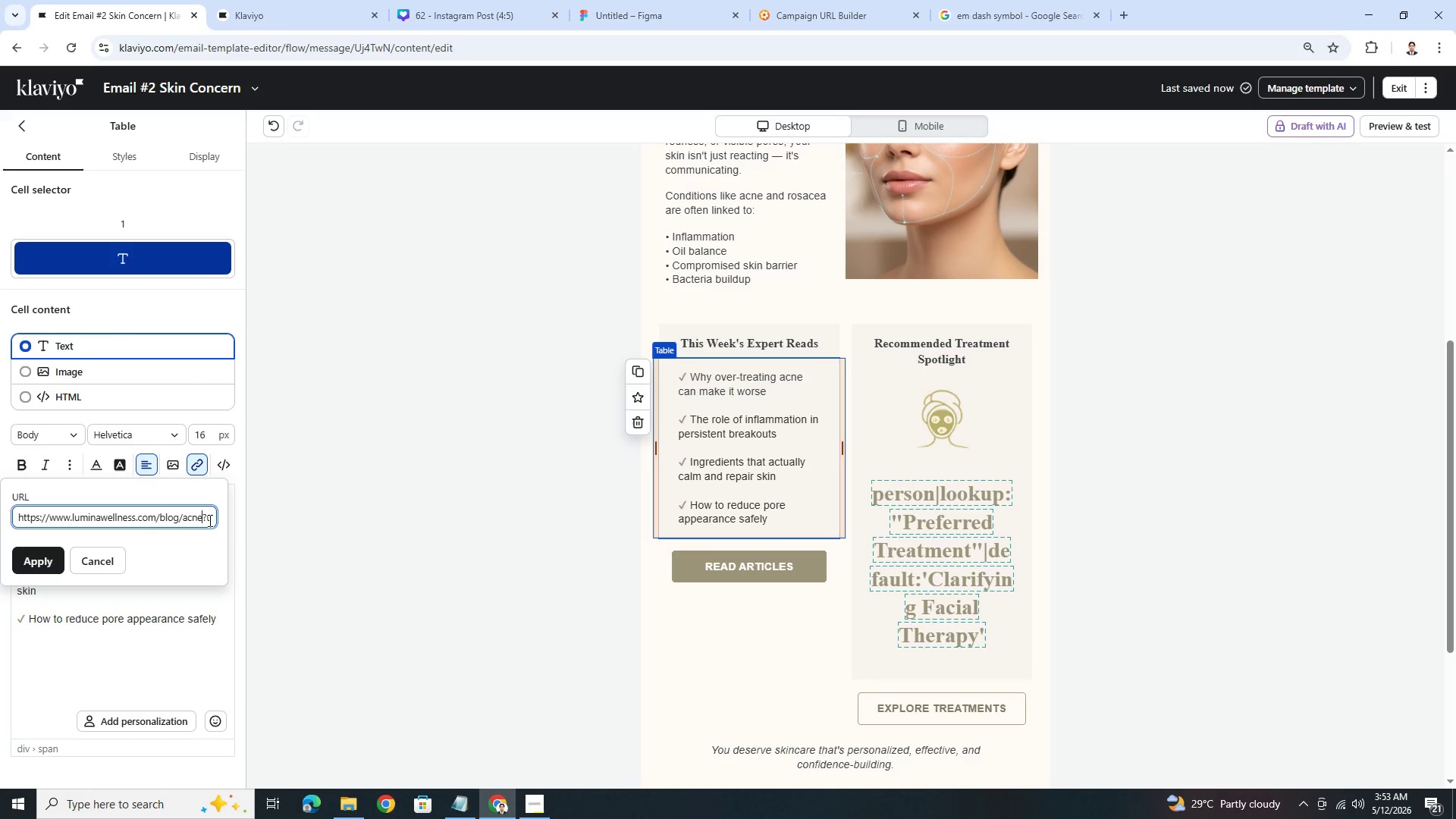 
key(ArrowRight)
 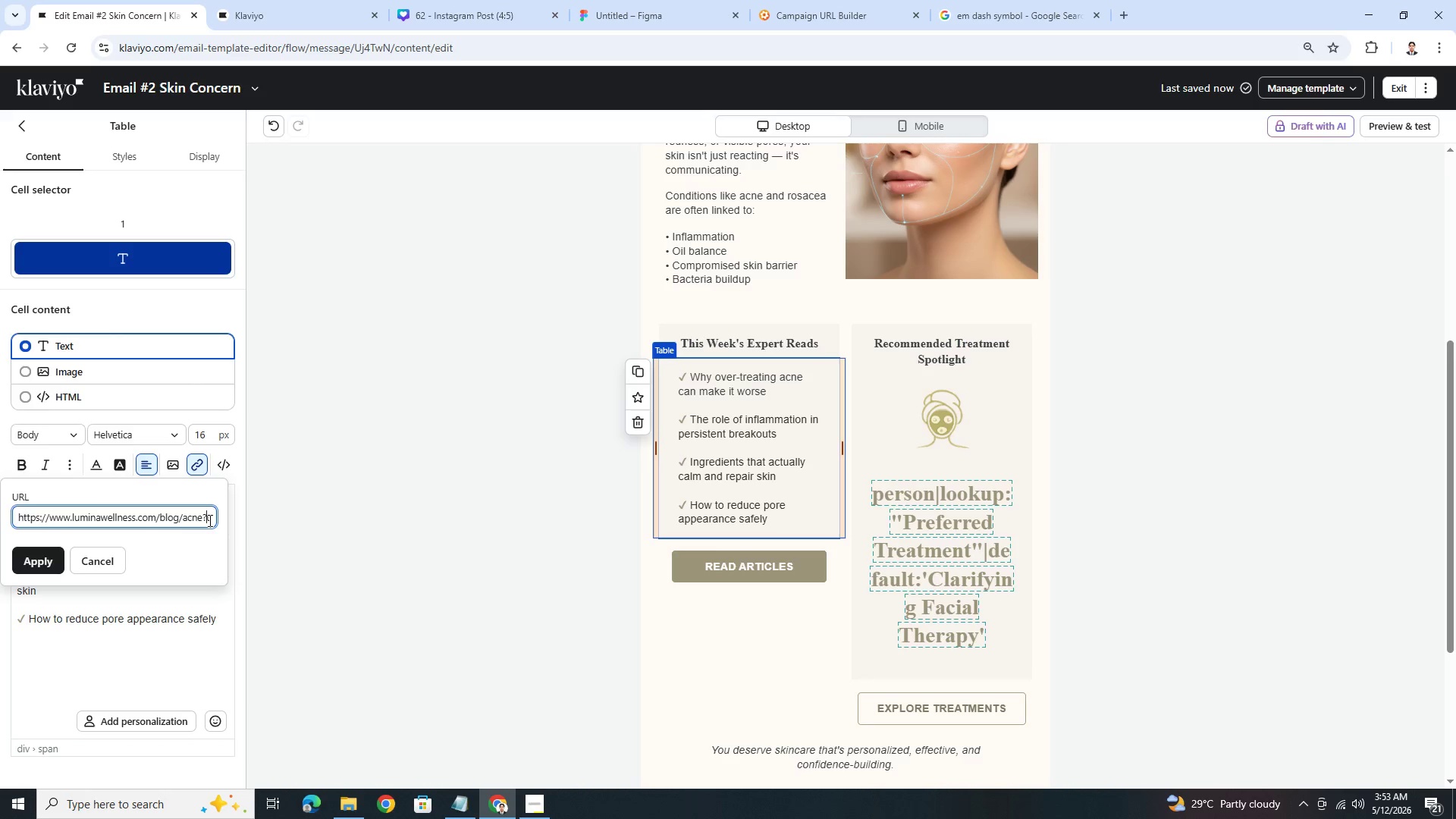 
key(ArrowRight)
 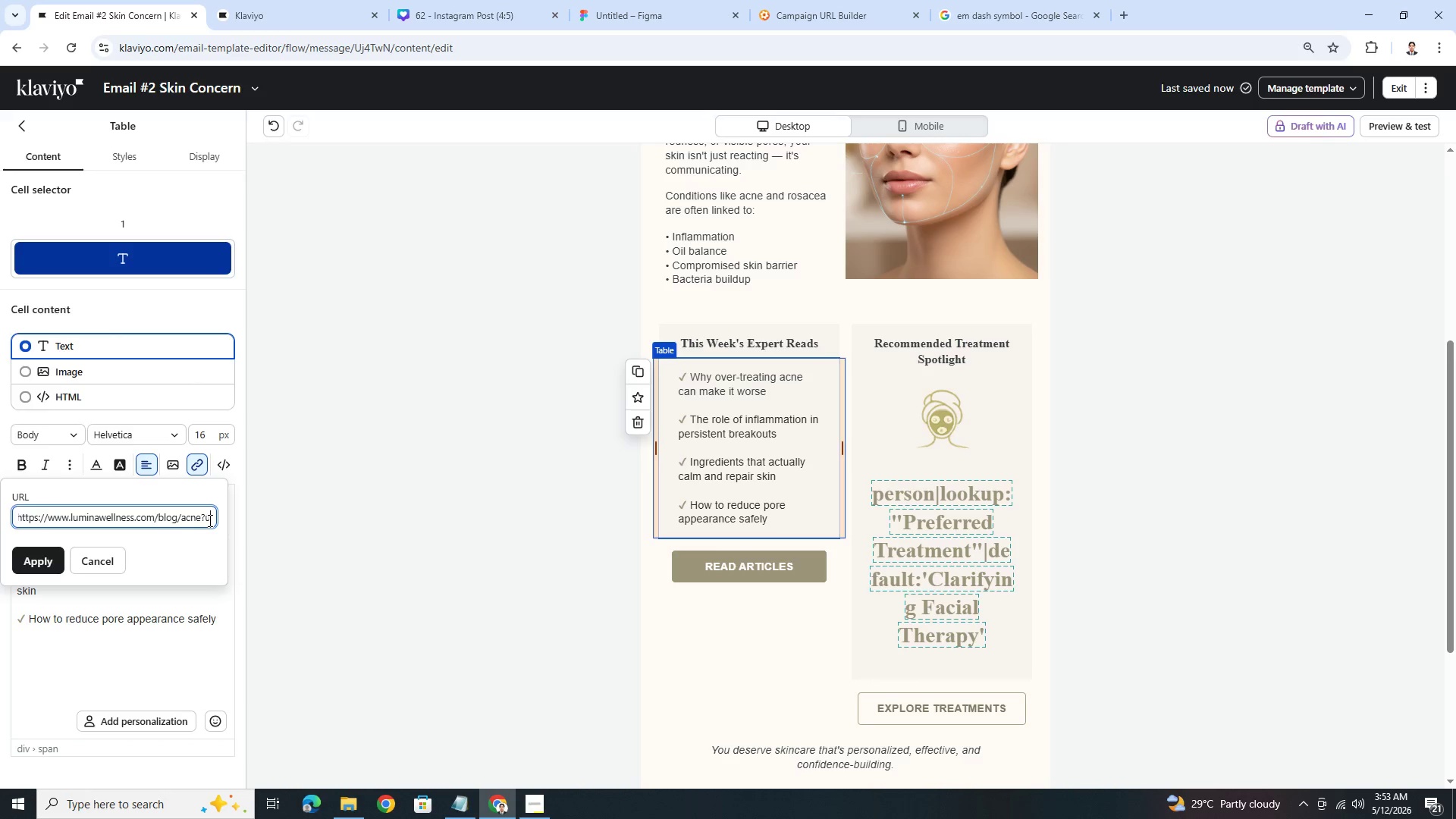 
key(ArrowRight)
 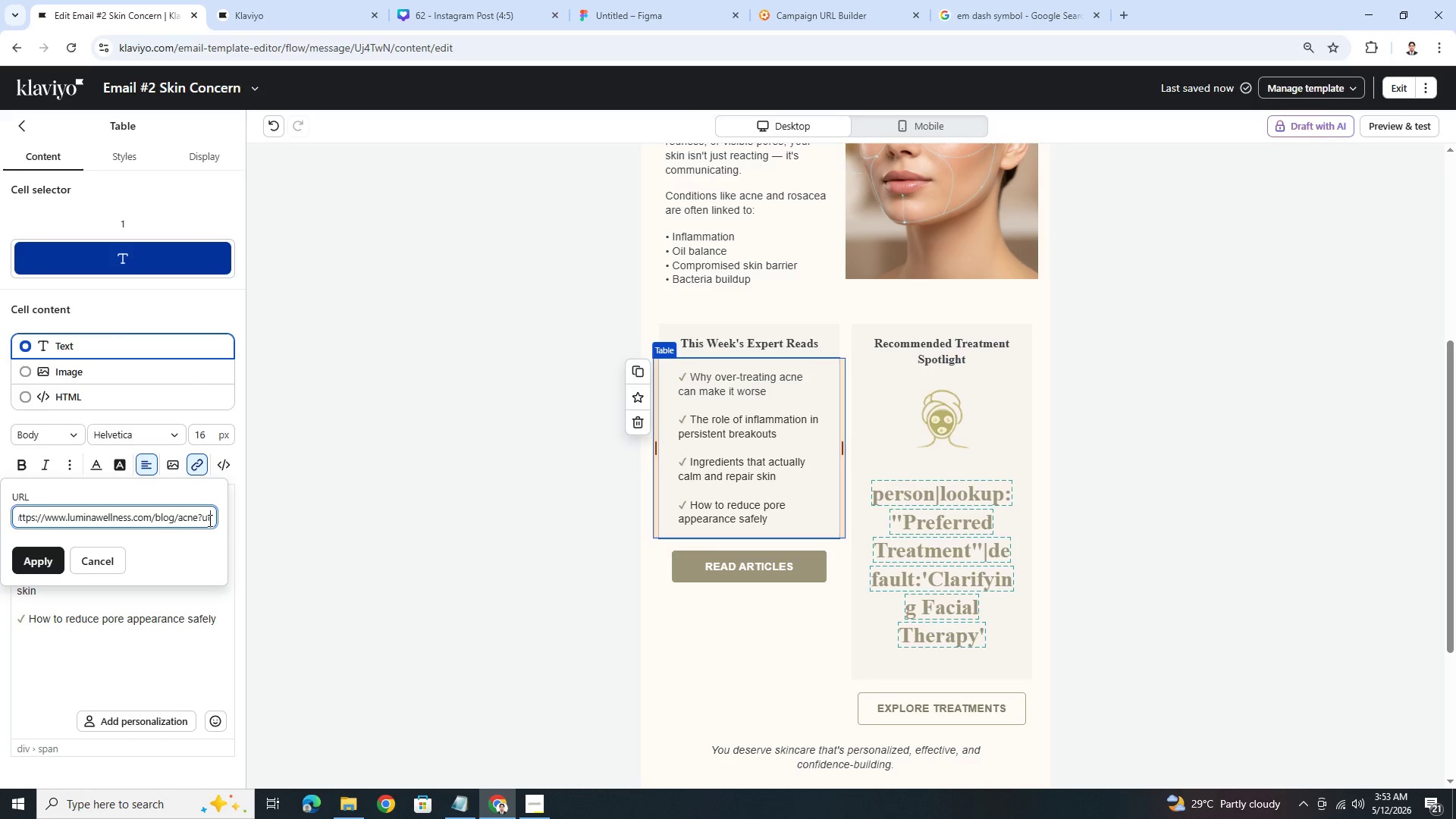 
key(ArrowRight)
 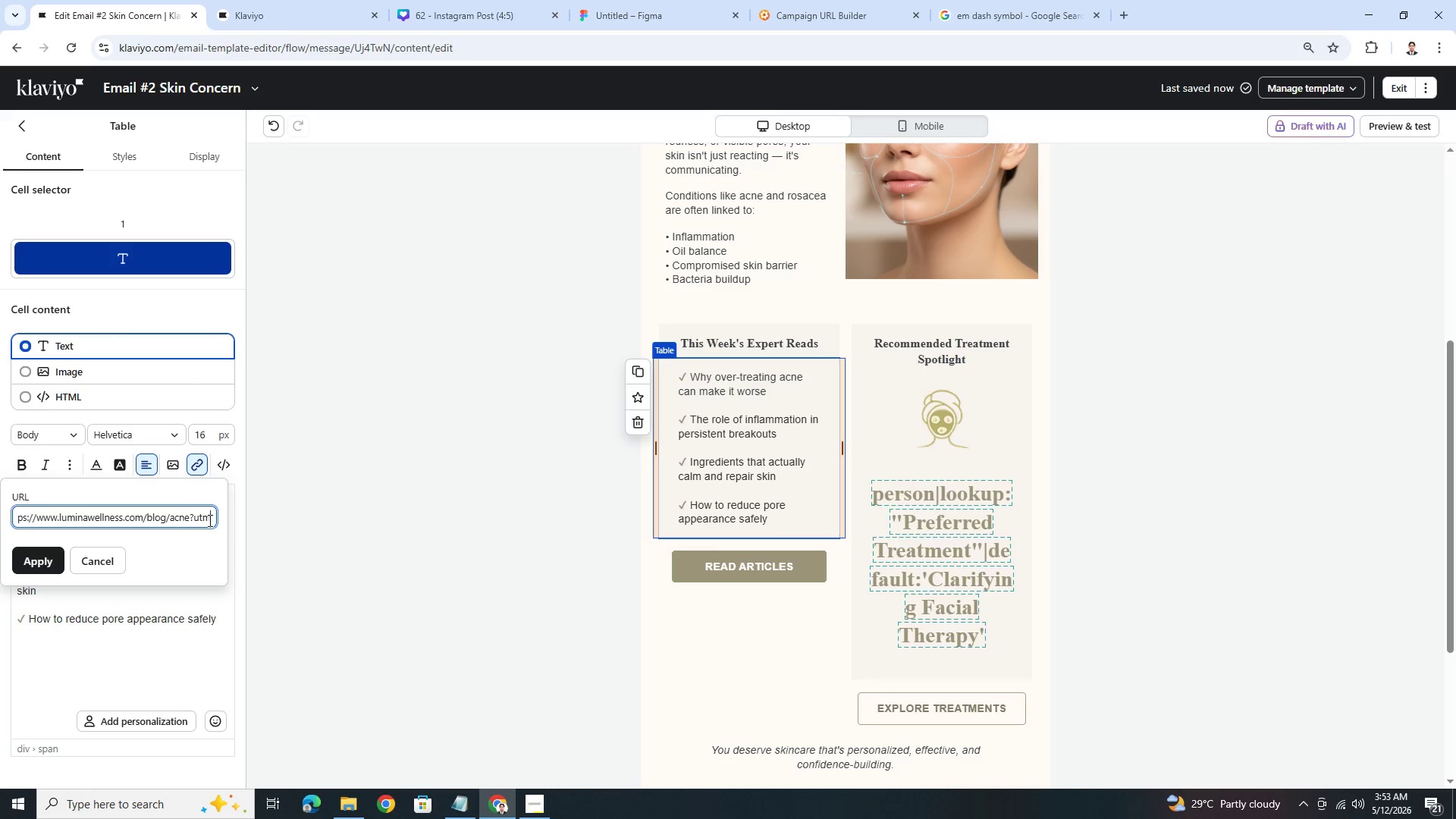 
key(ArrowRight)
 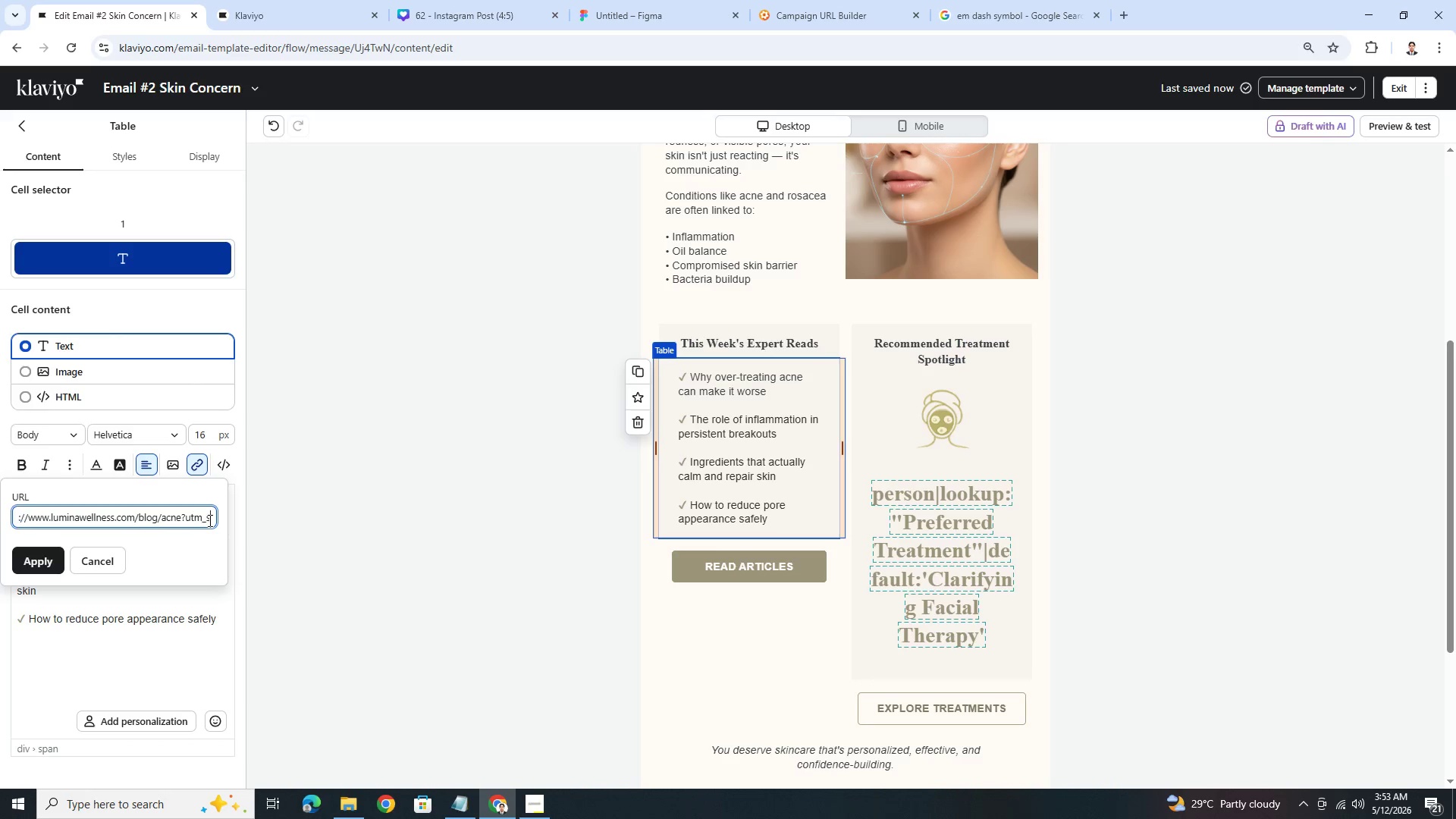 
hold_key(key=ArrowRight, duration=0.8)
 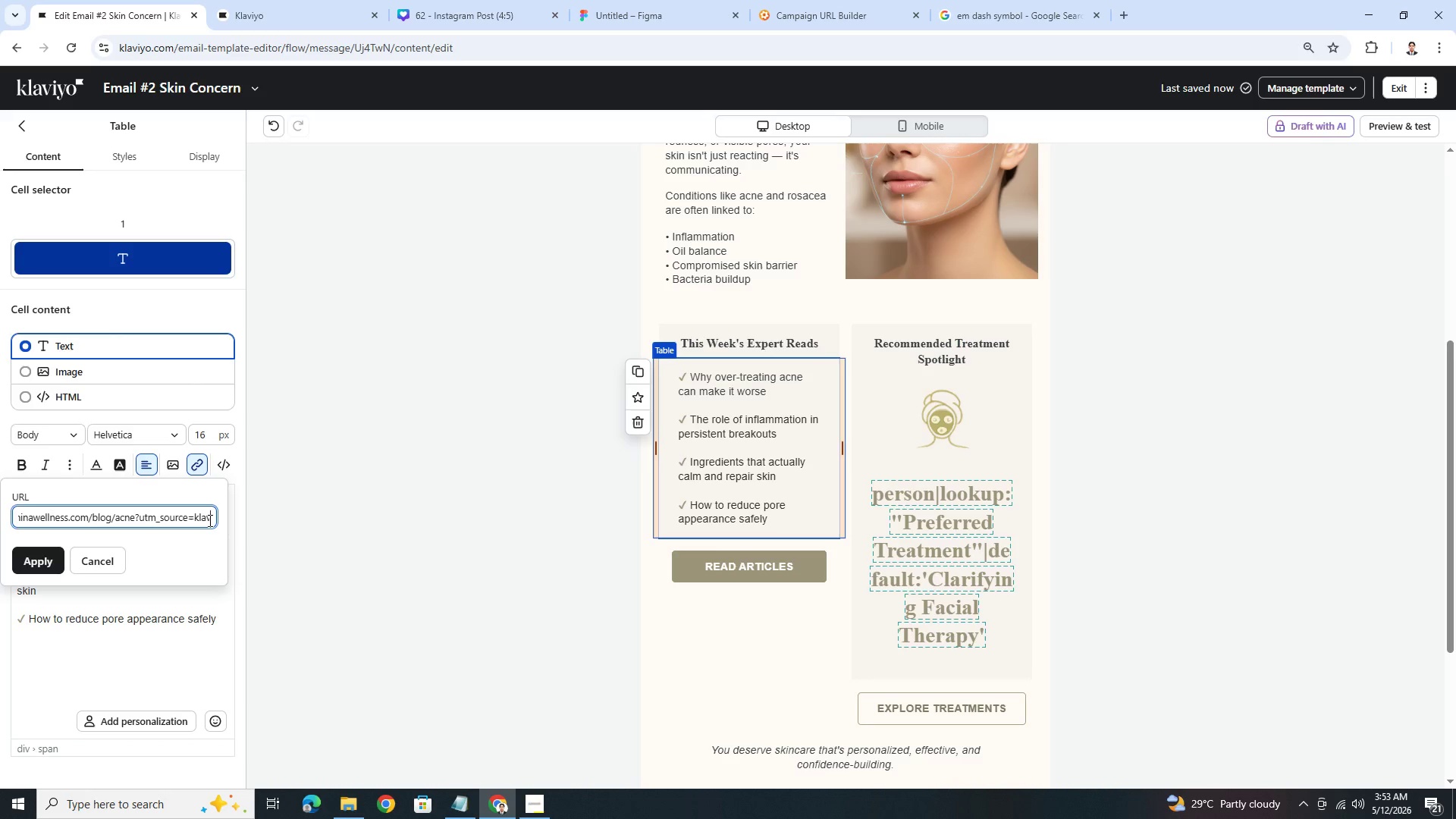 
hold_key(key=ArrowRight, duration=1.5)
 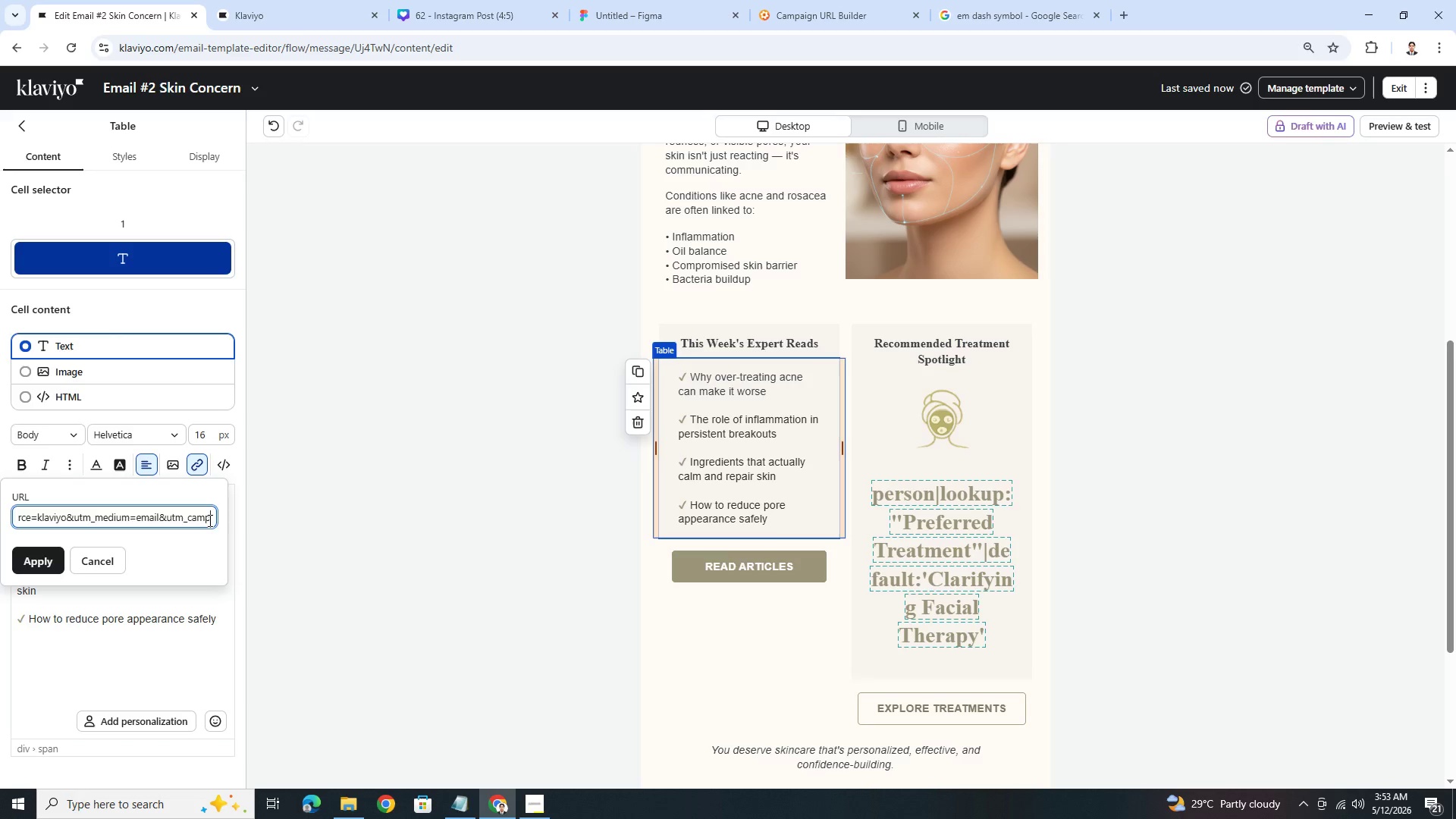 
key(ArrowRight)
 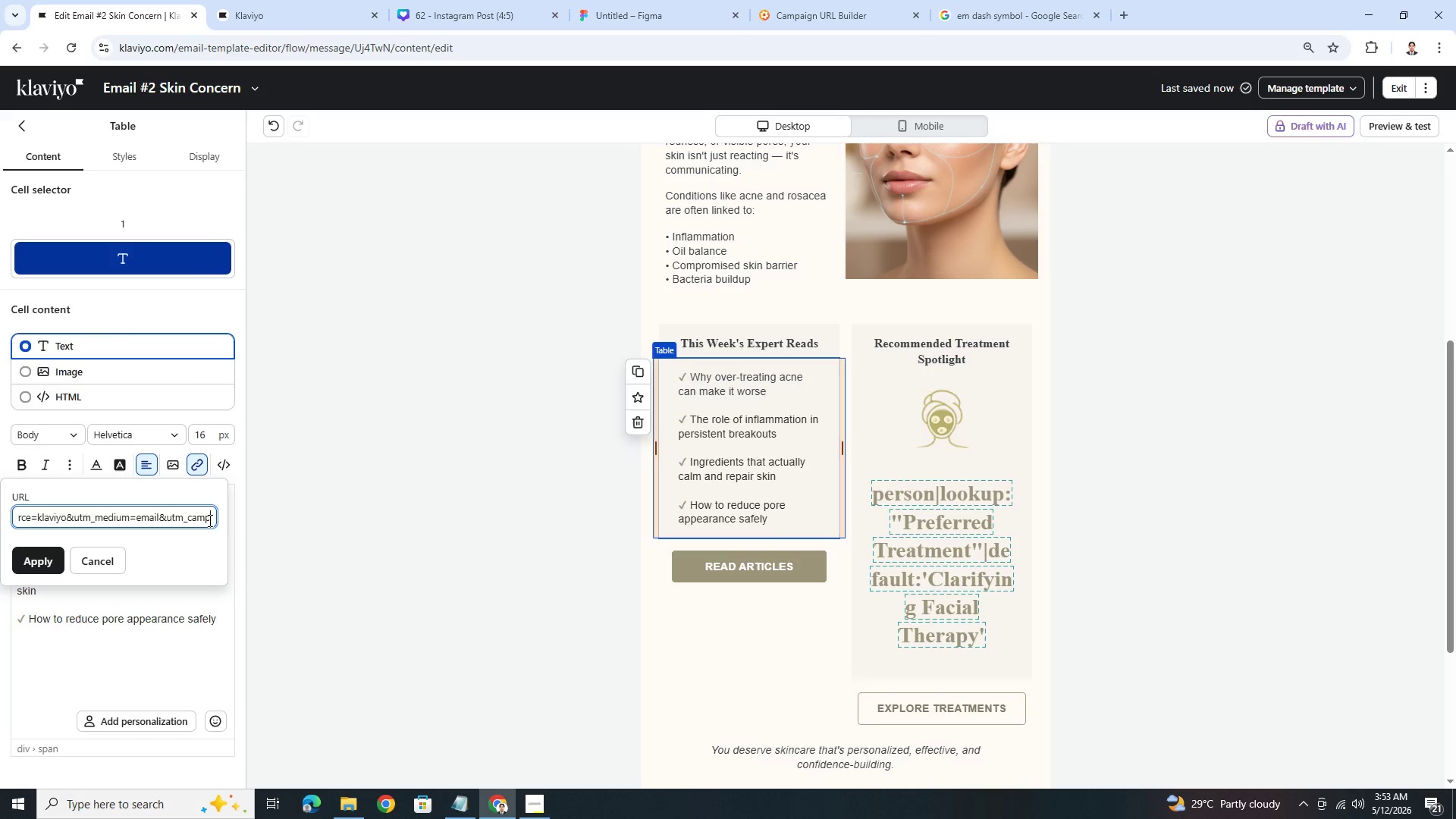 
key(ArrowRight)
 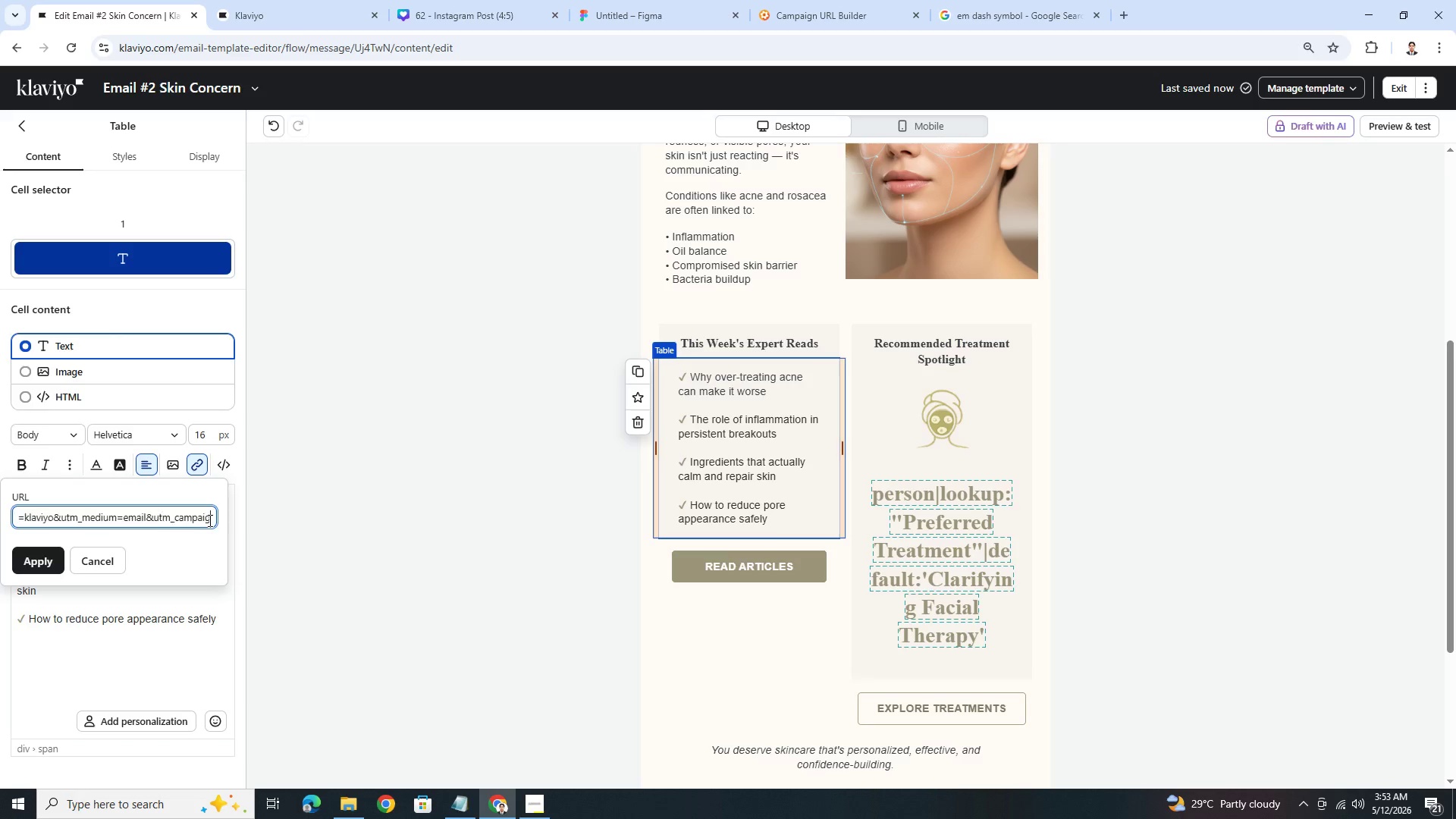 
key(ArrowRight)
 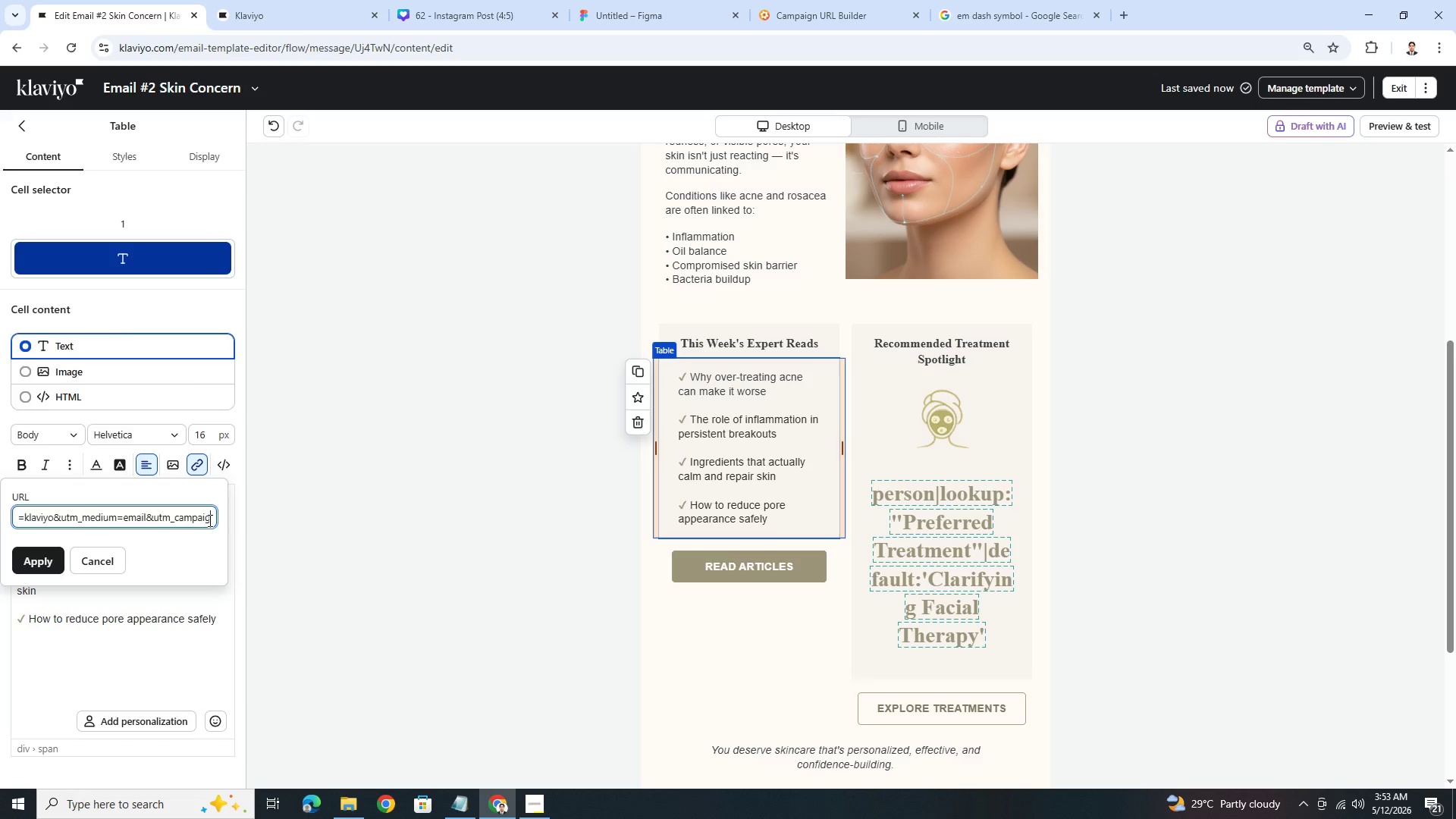 
key(ArrowRight)
 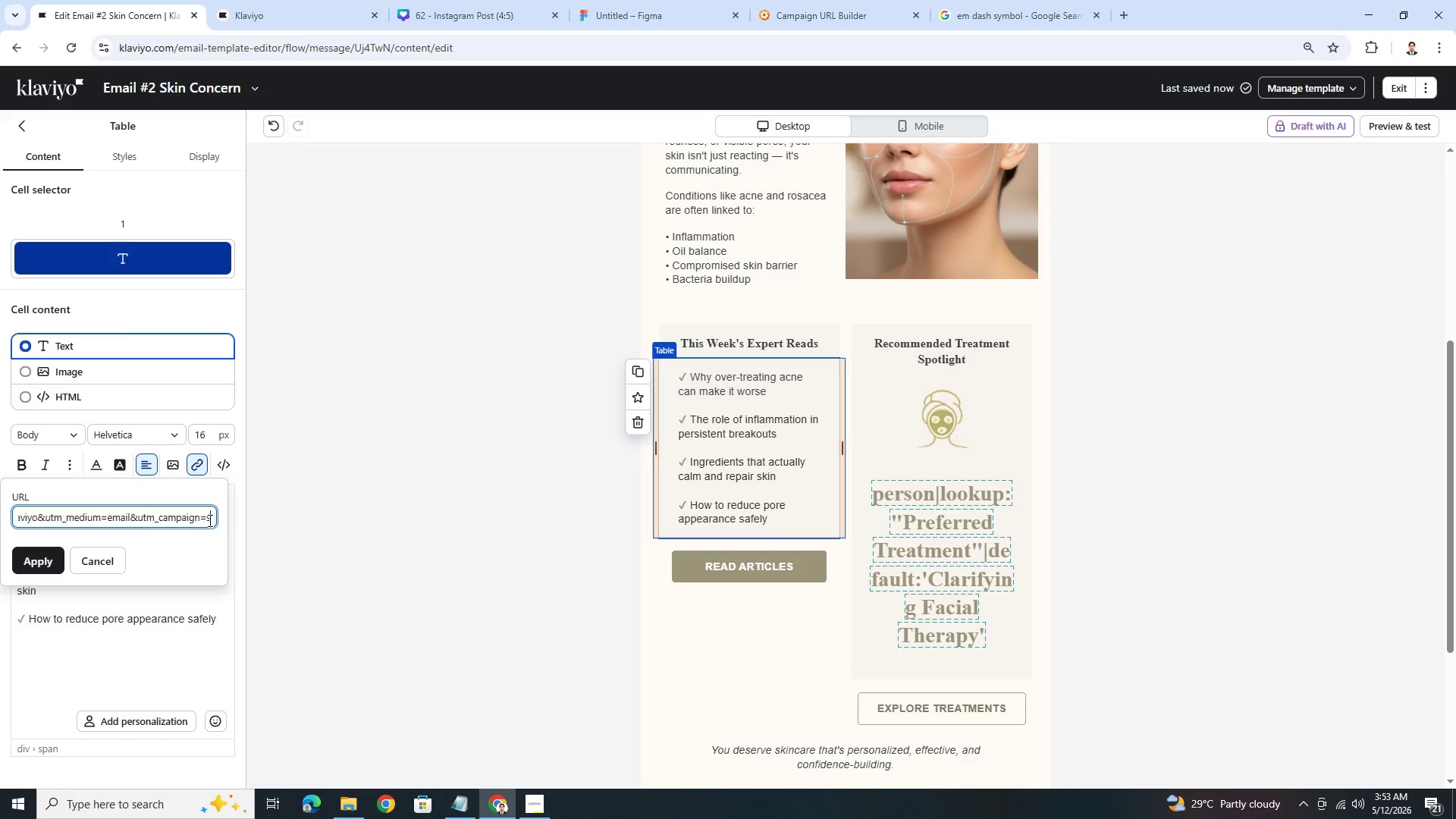 
key(ArrowRight)
 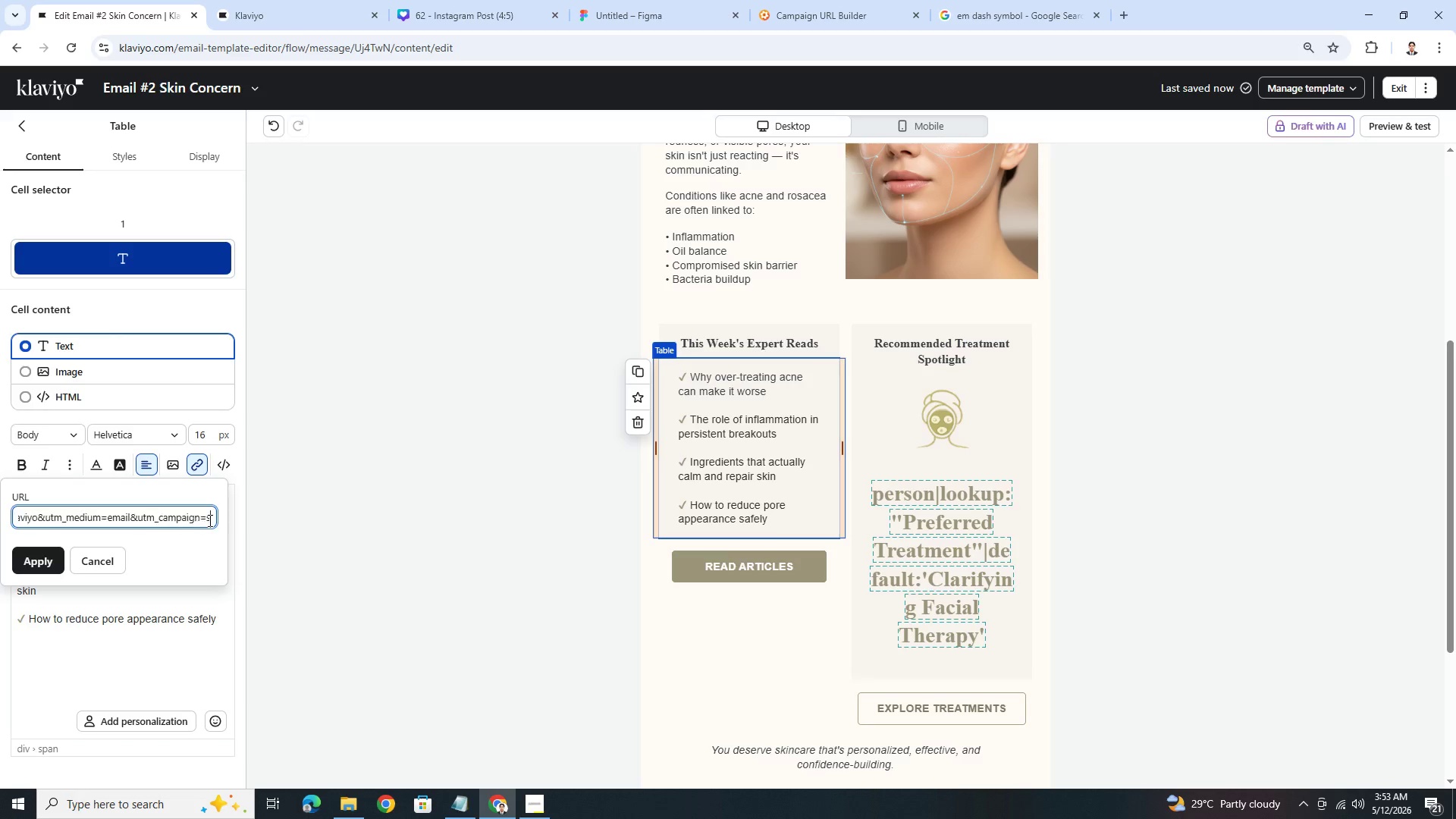 
key(ArrowRight)
 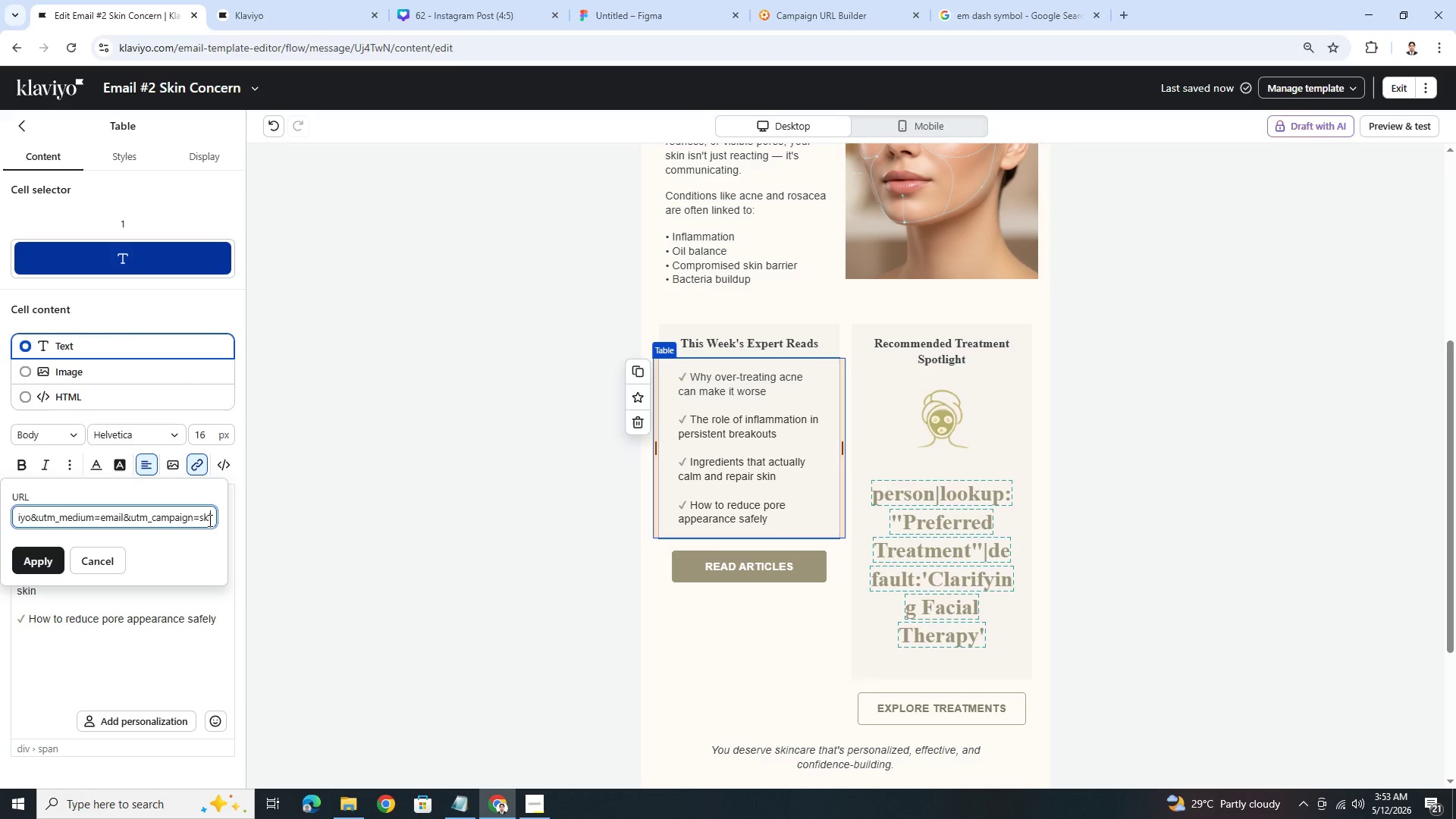 
key(ArrowRight)
 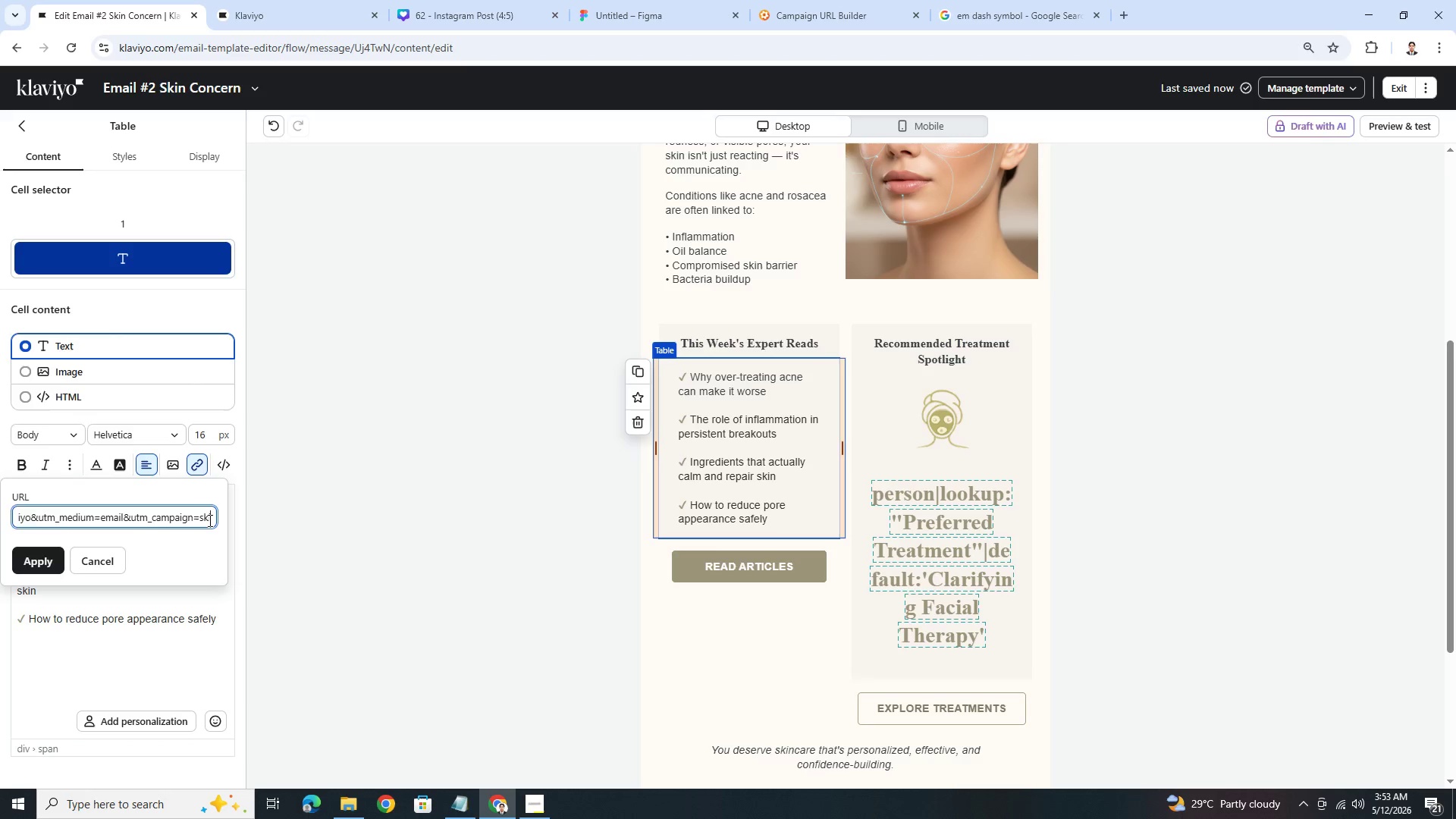 
key(ArrowRight)
 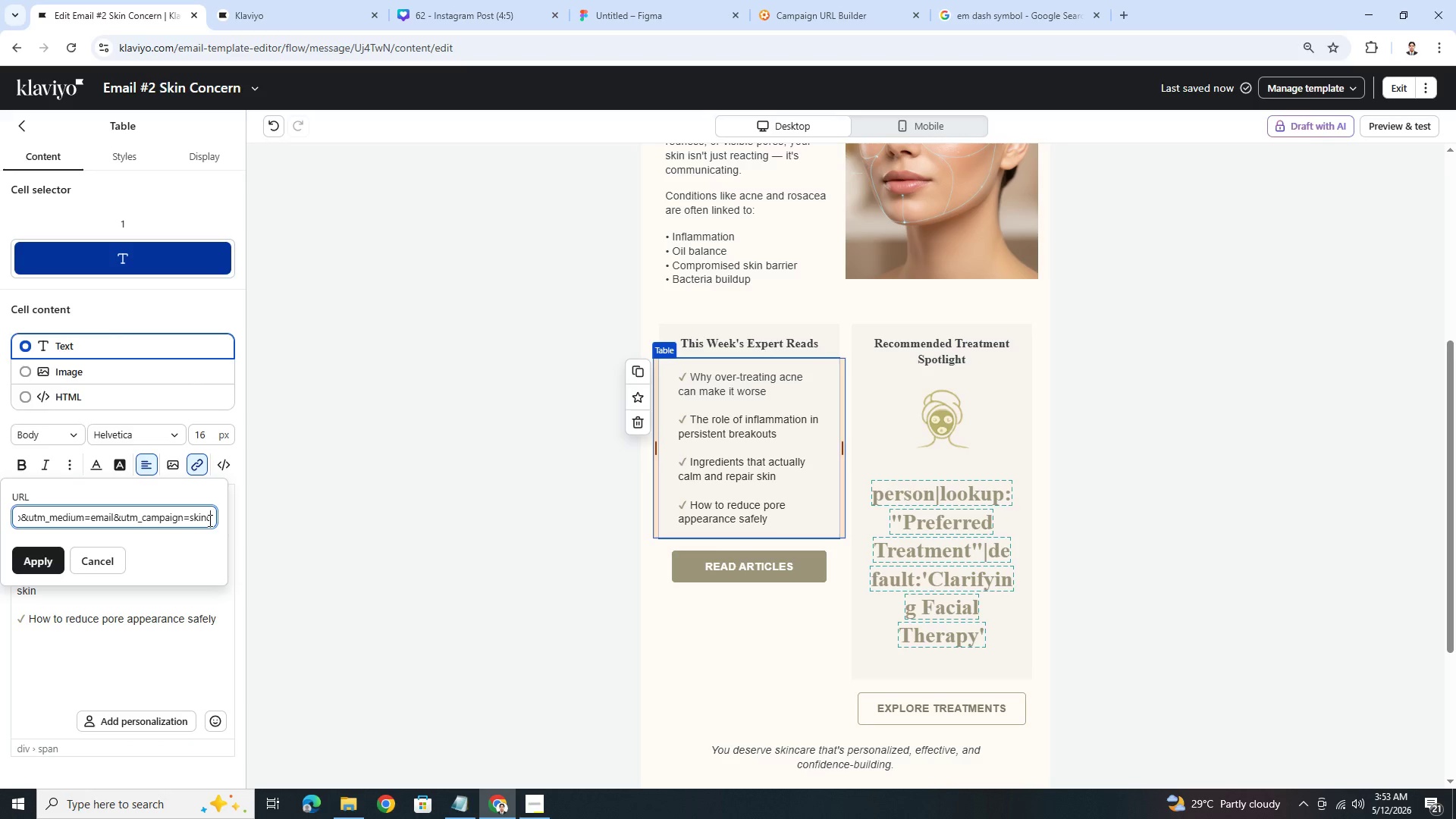 
key(Control+A)
 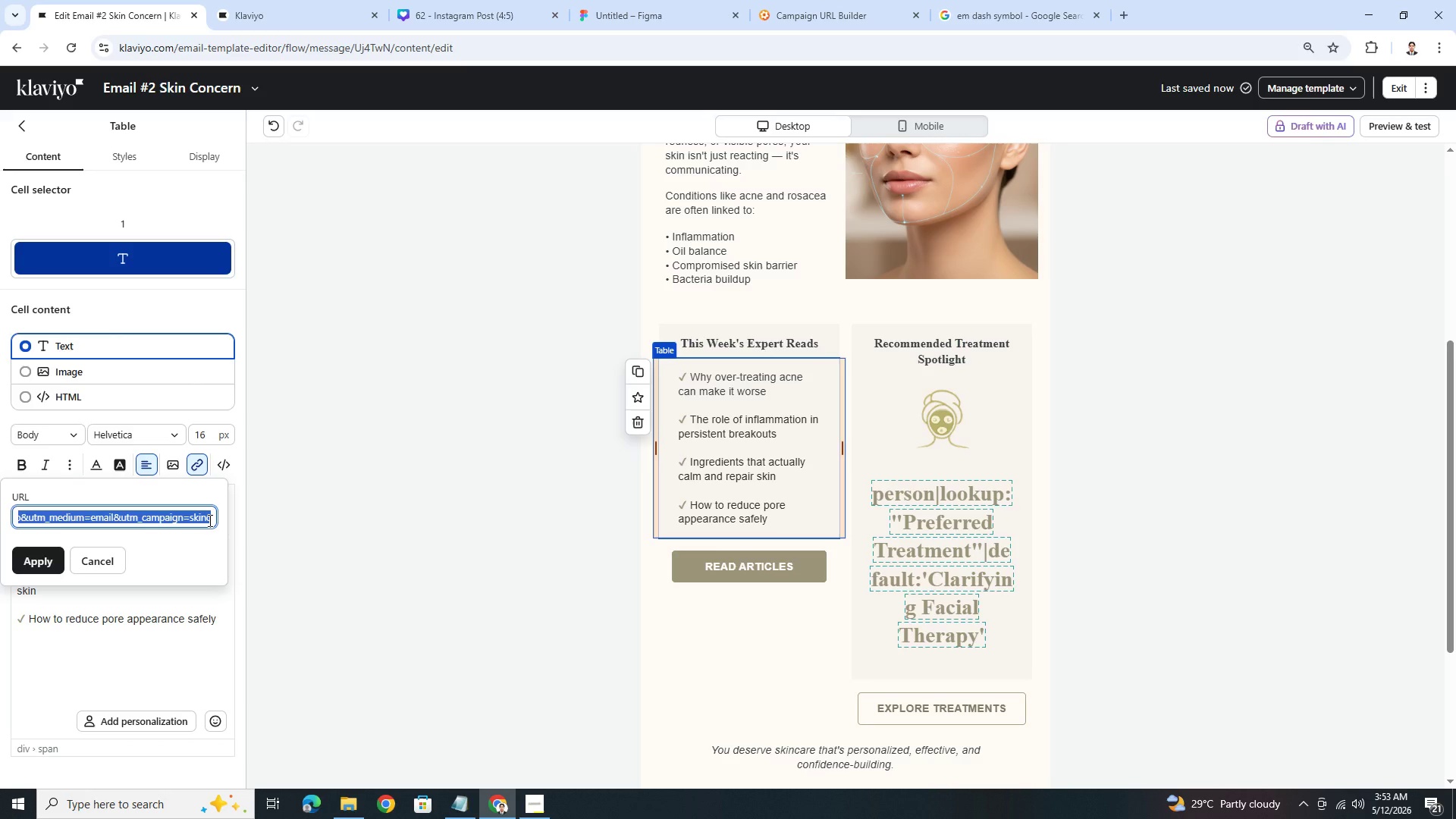 
key(Control+C)
 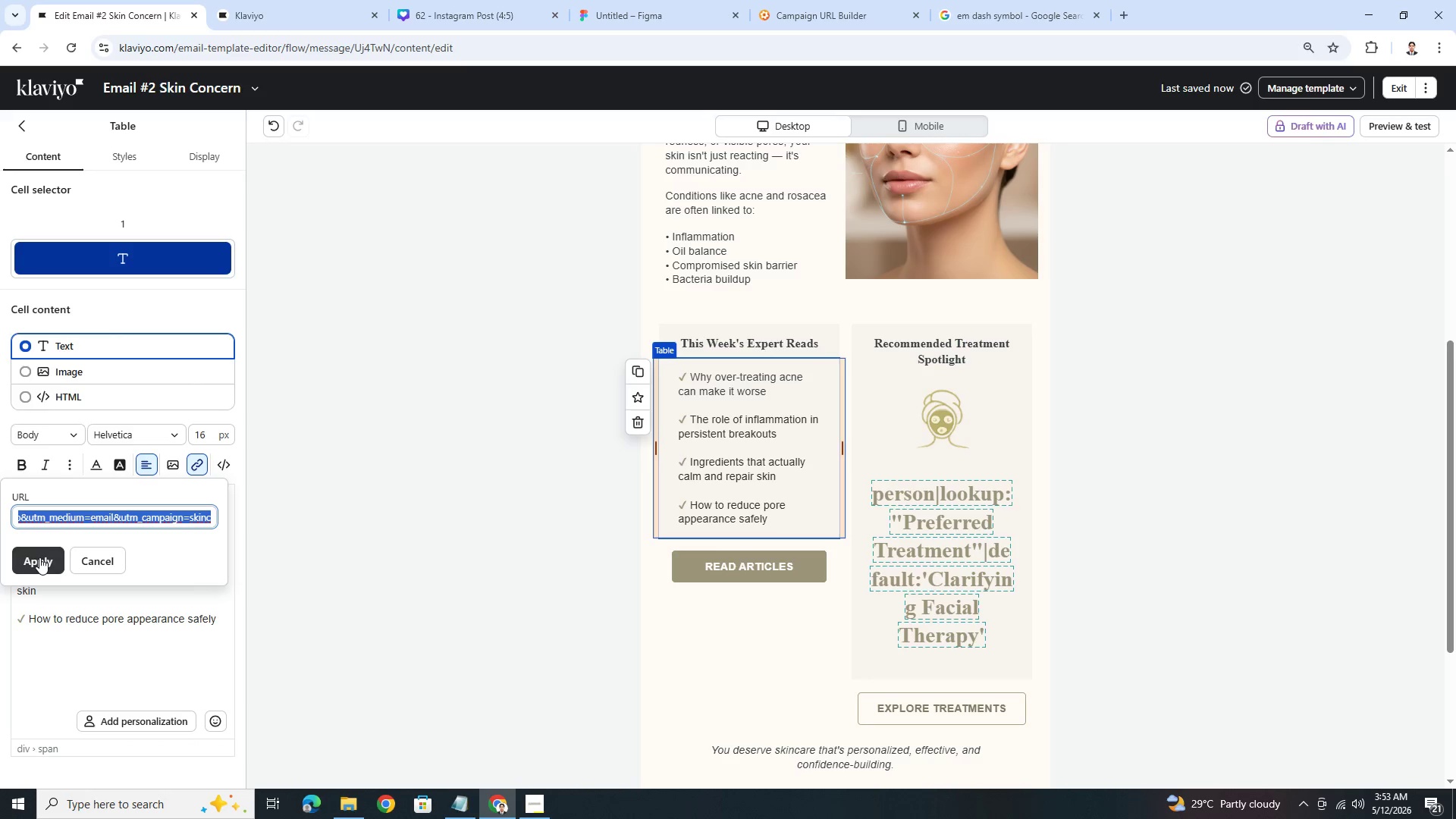 
left_click([39, 557])
 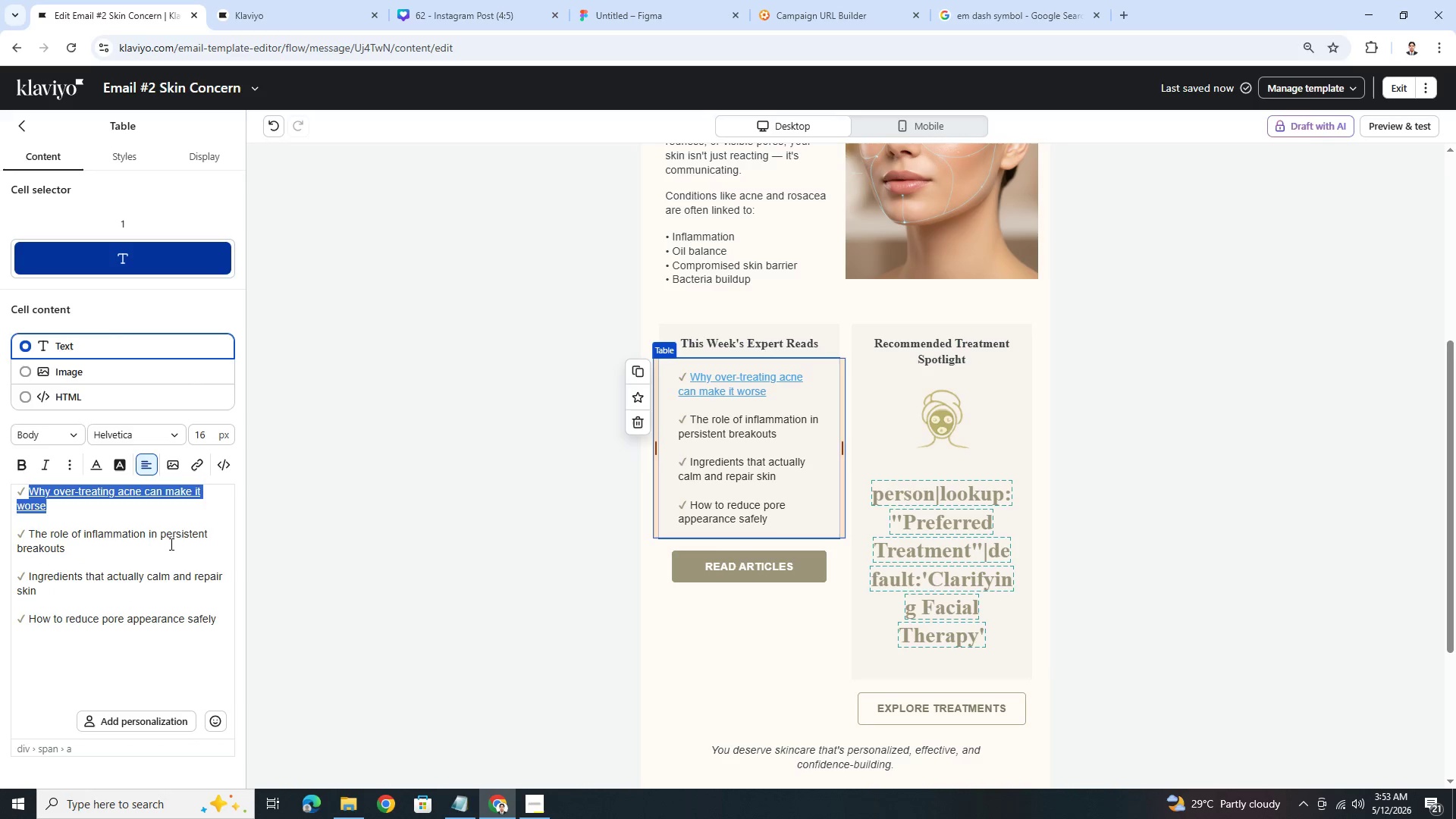 
left_click_drag(start_coordinate=[103, 548], to_coordinate=[70, 549])
 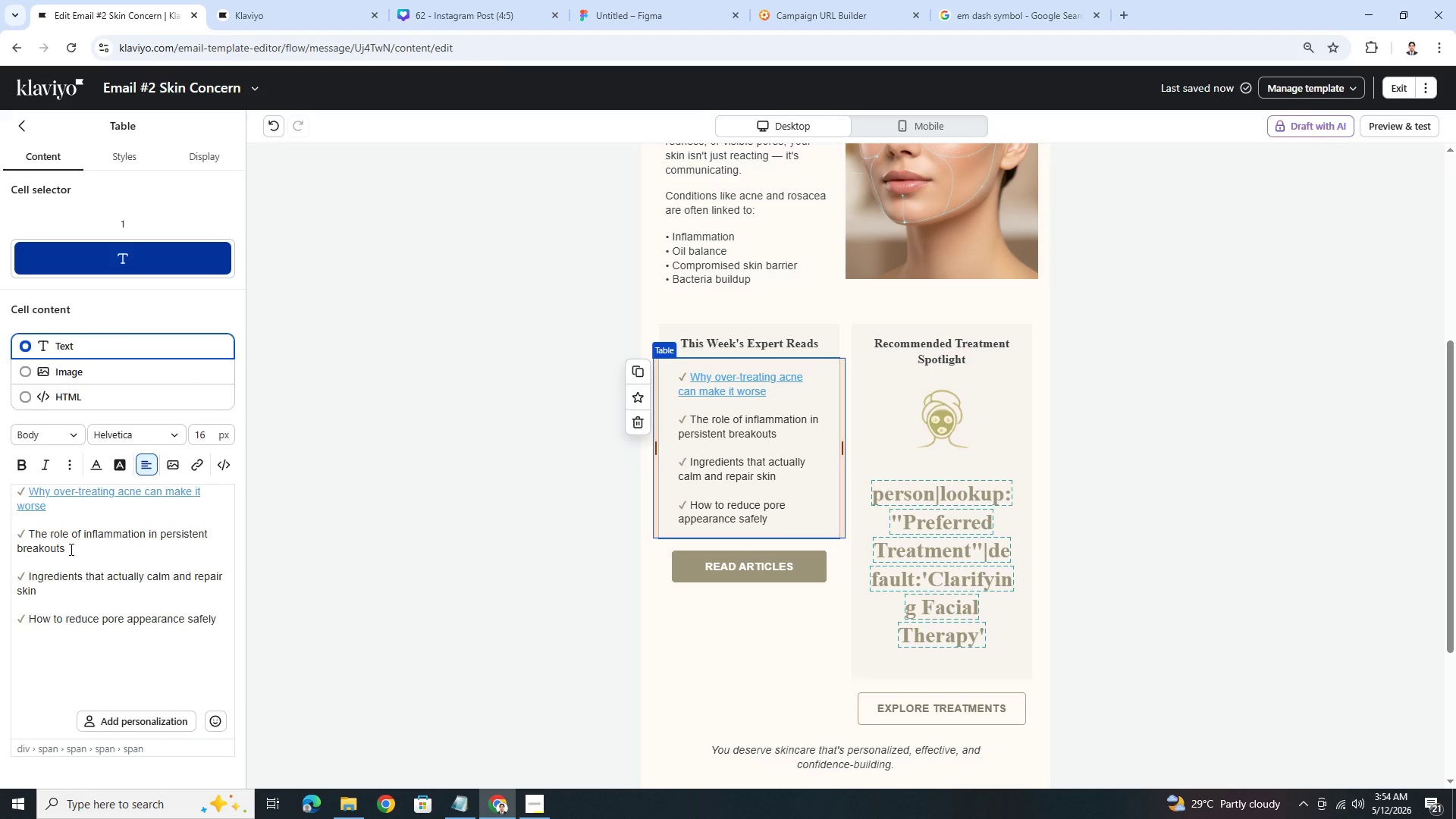 
wait(19.42)
 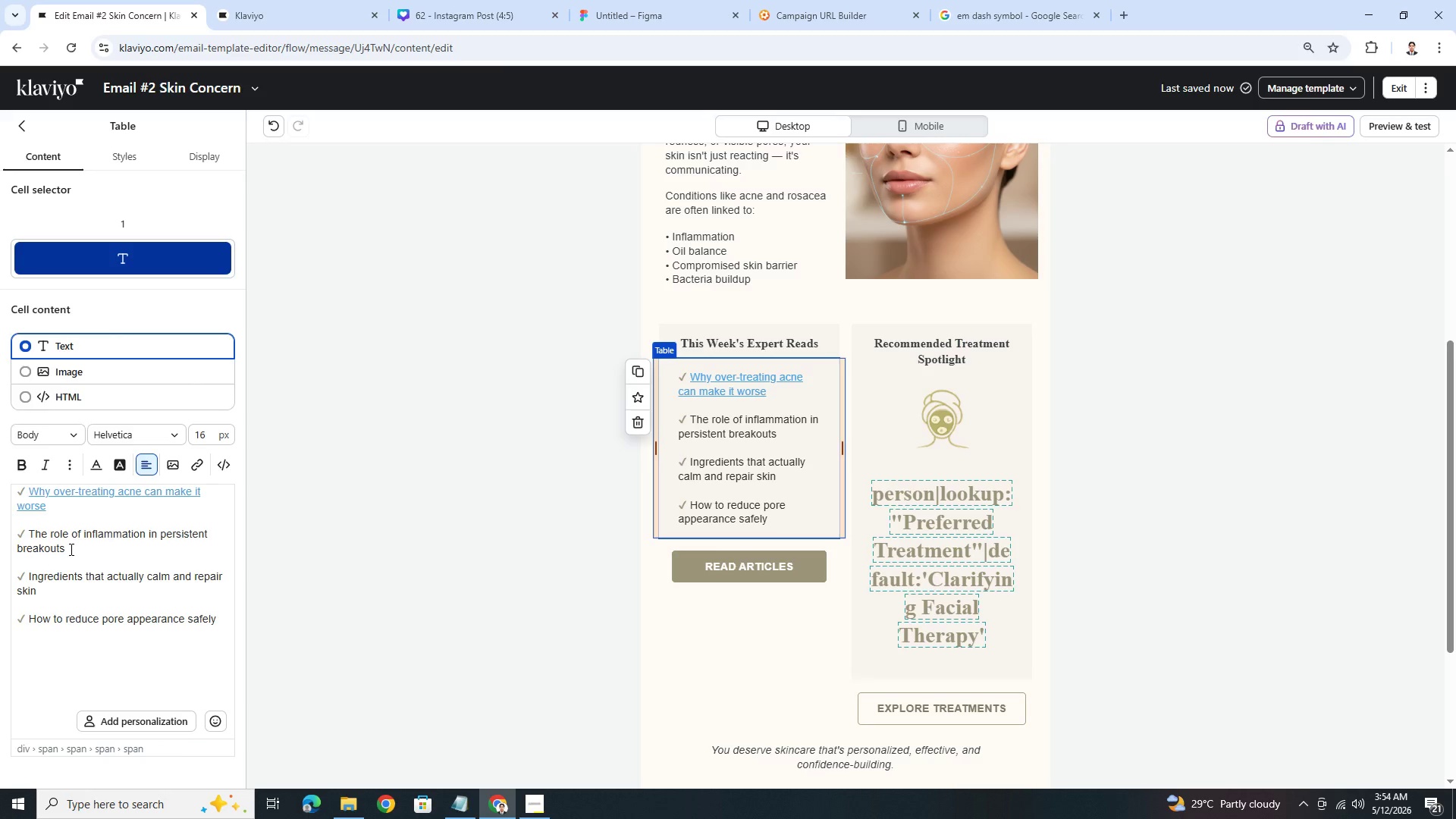 
scroll: coordinate [929, 515], scroll_direction: up, amount: 2.0
 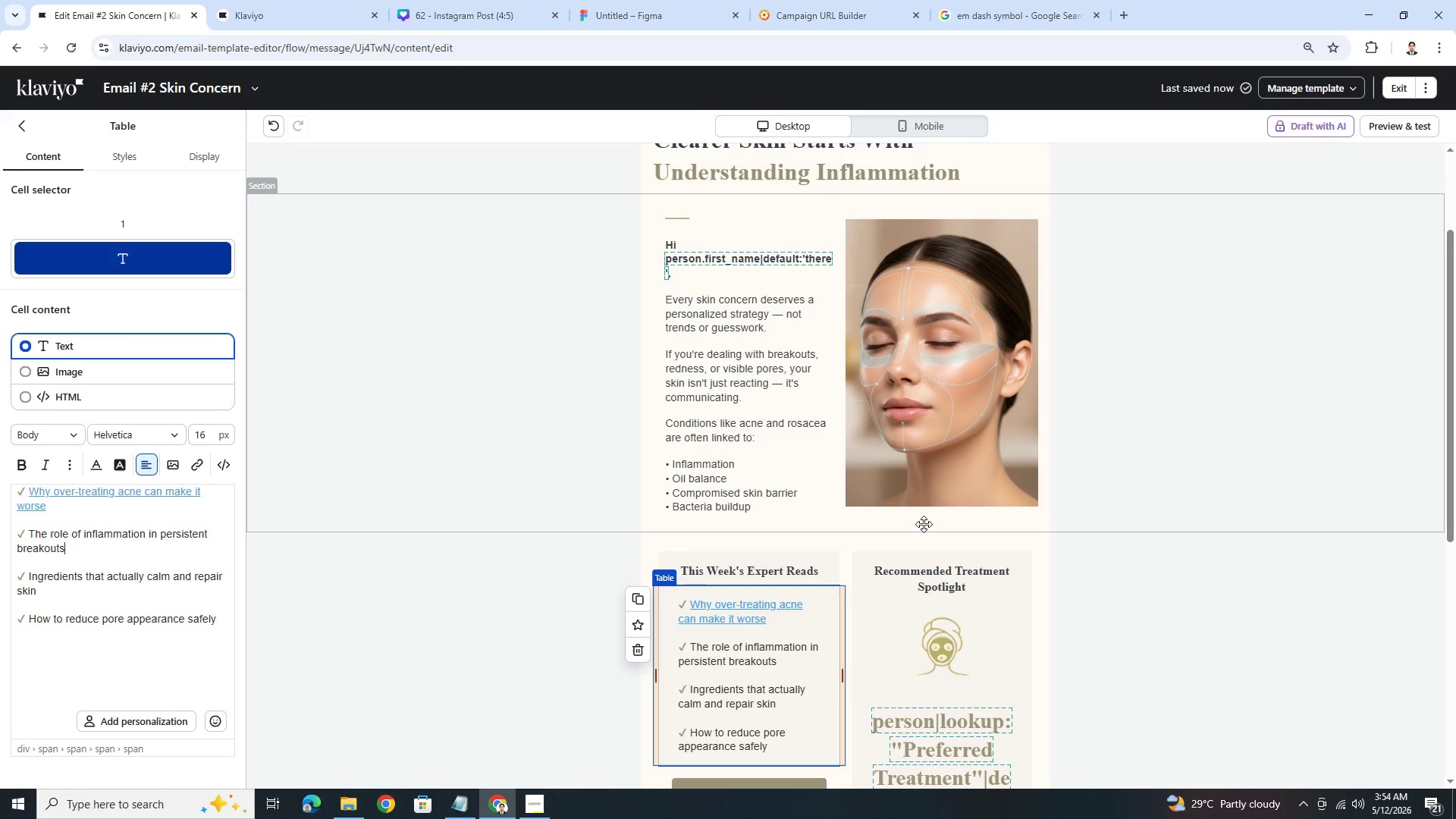 
wait(17.03)
 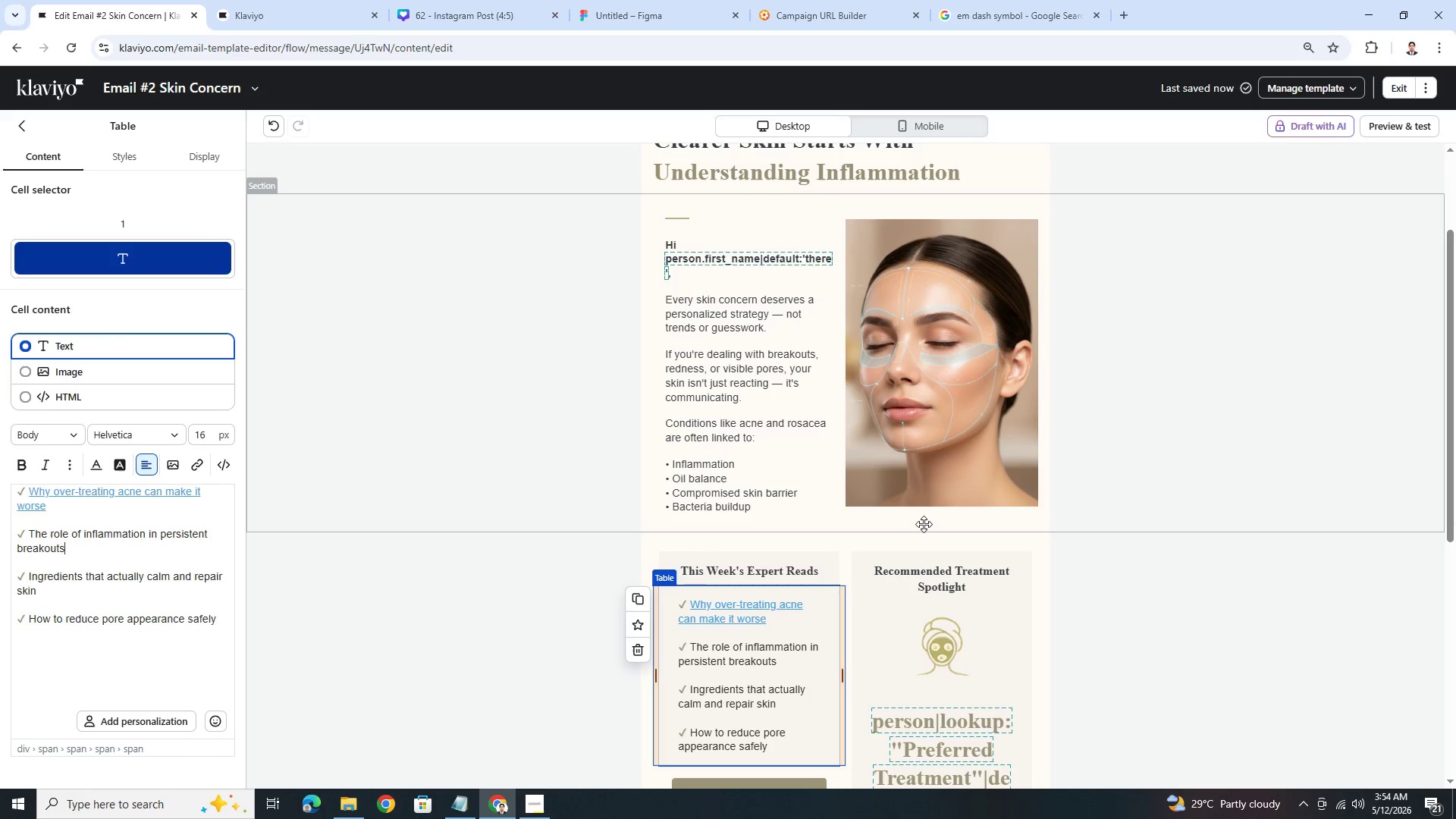 
scroll: coordinate [915, 536], scroll_direction: down, amount: 2.0
 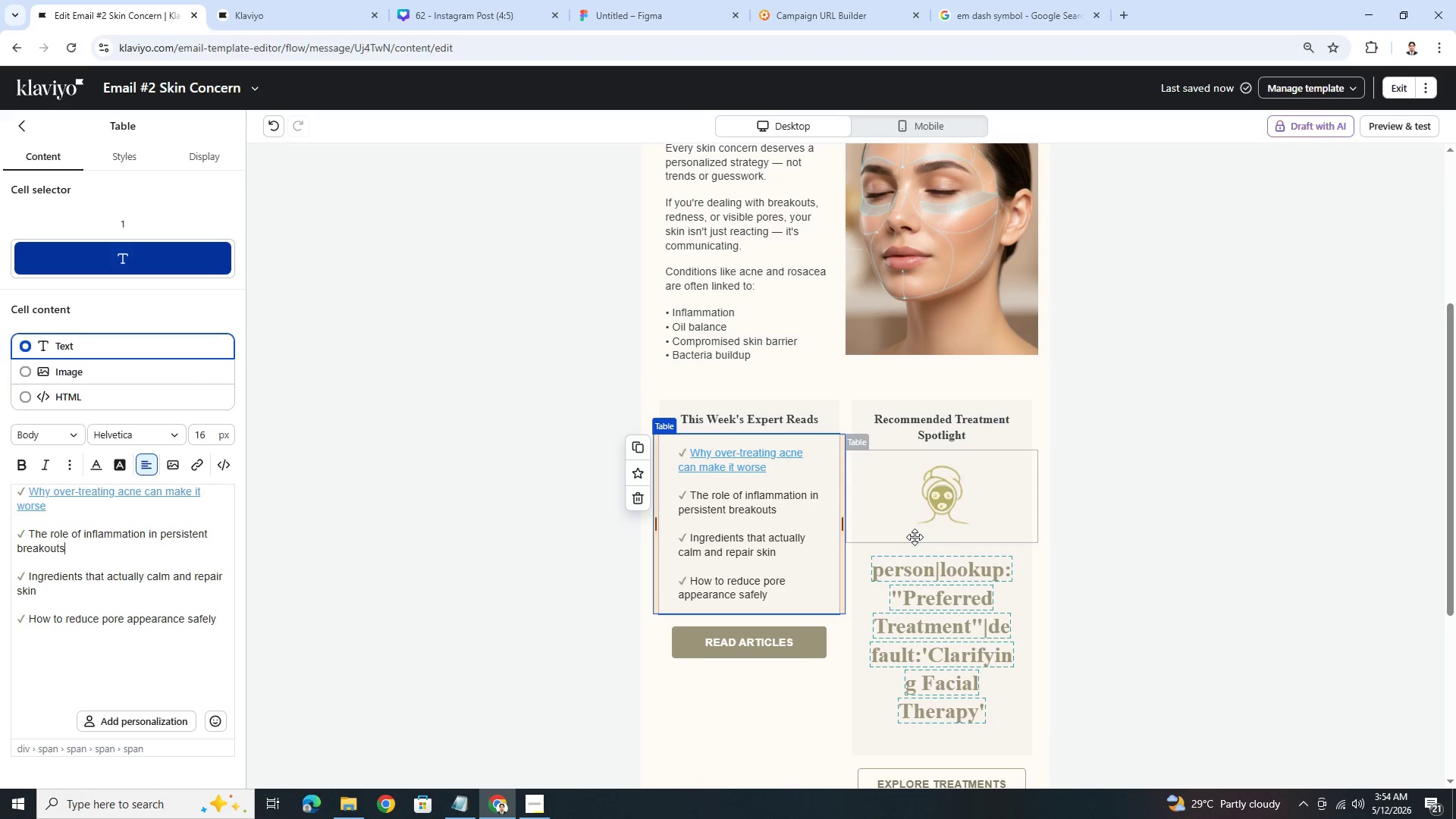 
wait(5.05)
 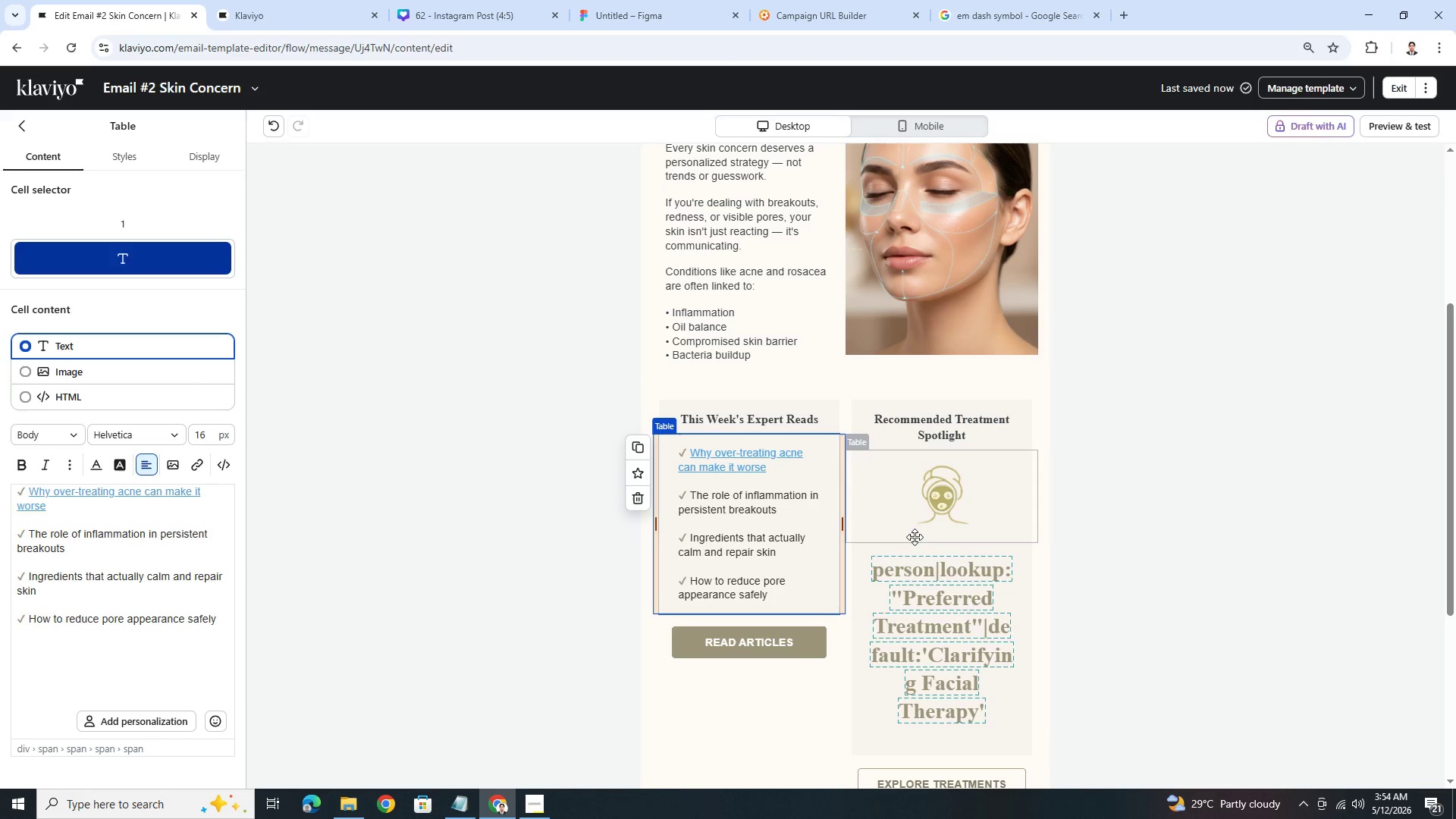 
left_click([541, 804])